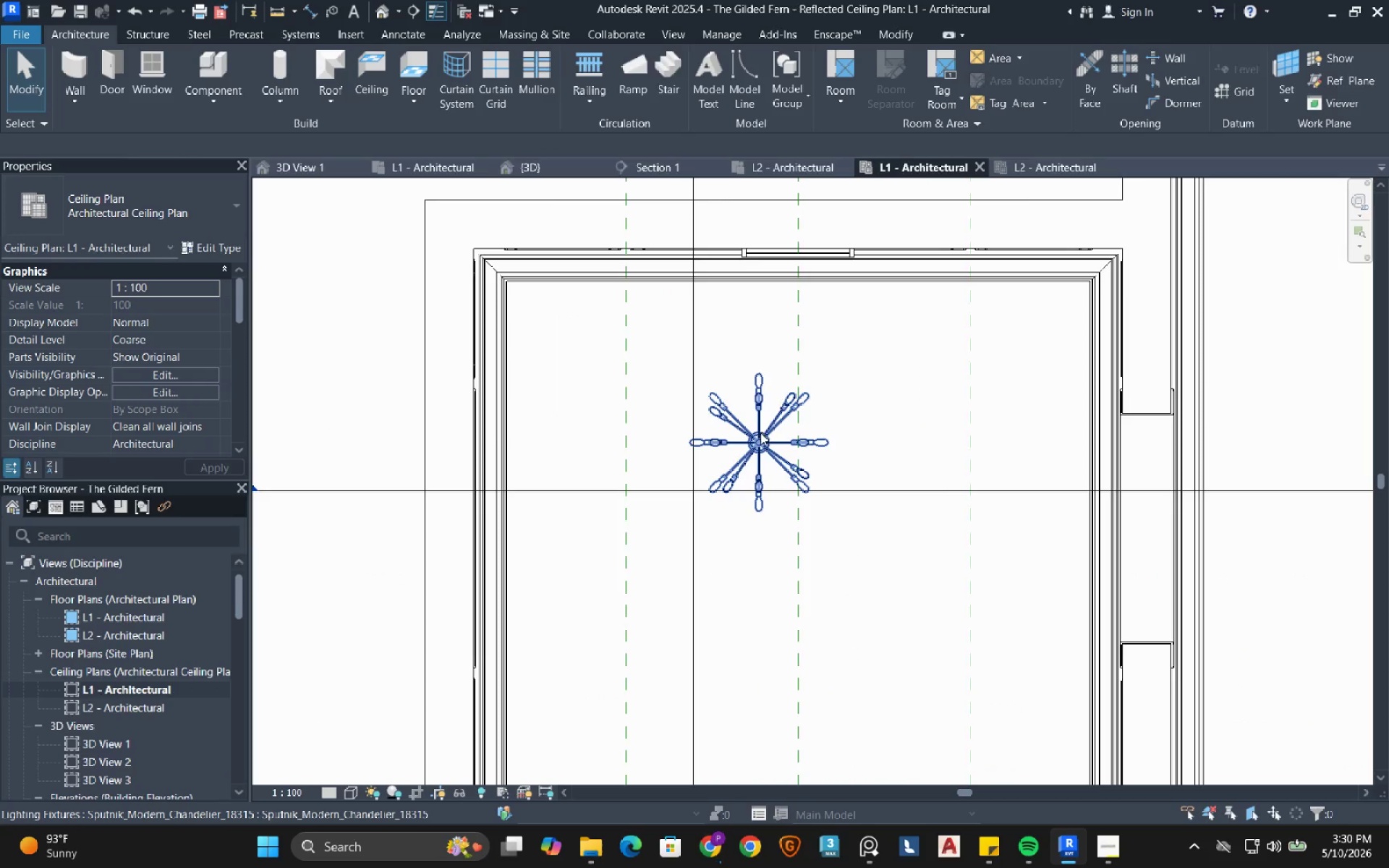 
left_click([760, 433])
 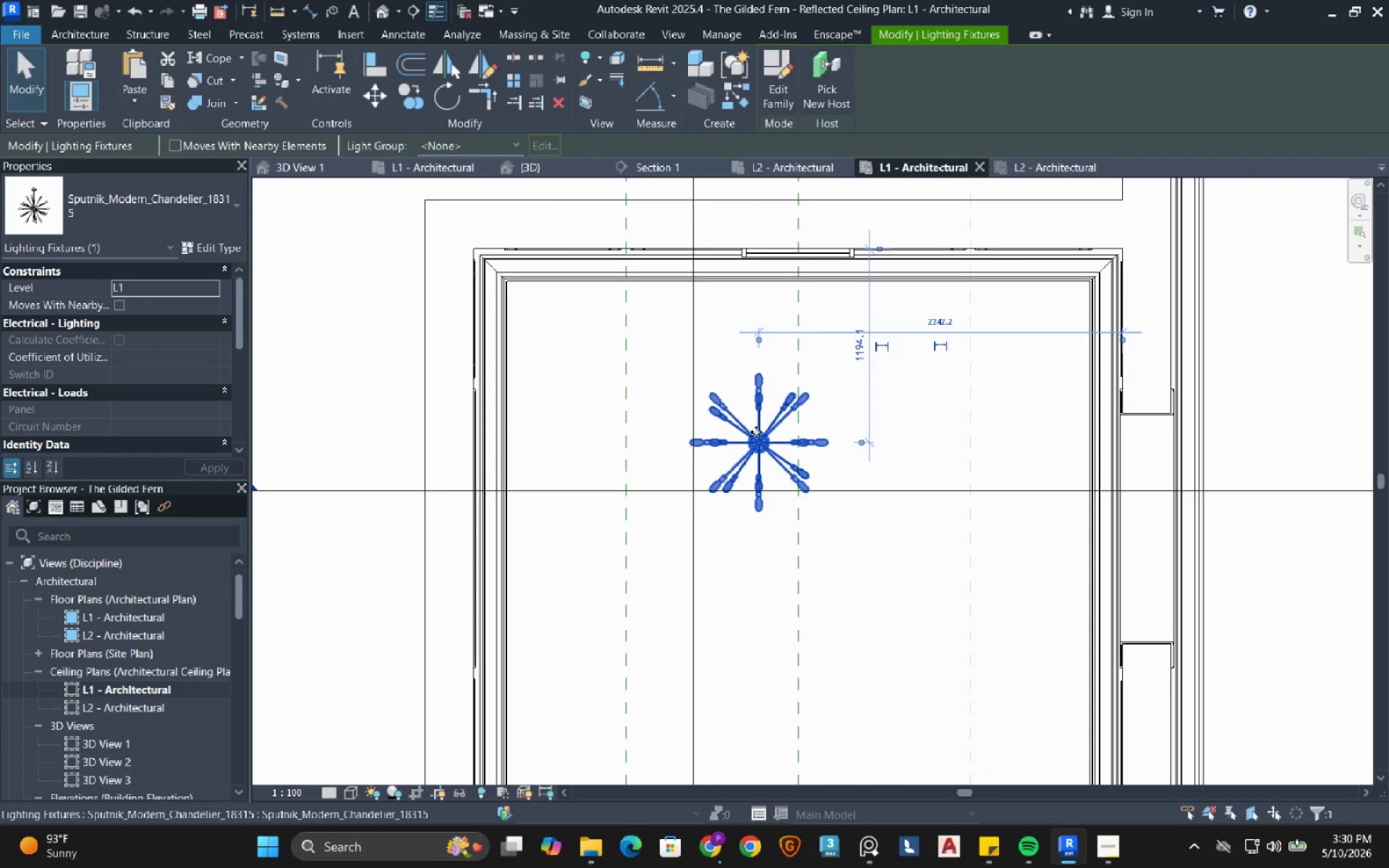 
scroll: coordinate [769, 467], scroll_direction: up, amount: 12.0
 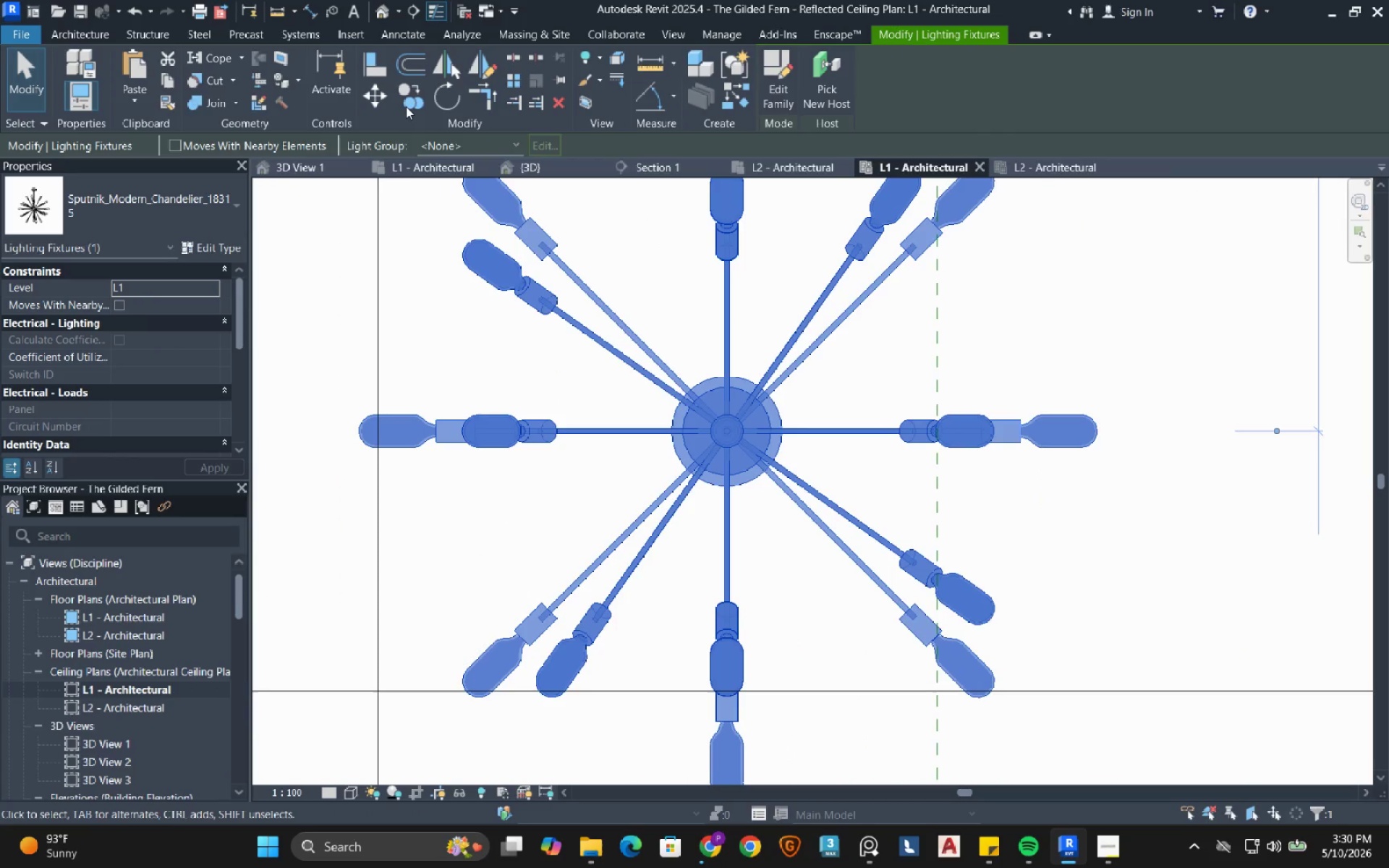 
left_click([377, 100])
 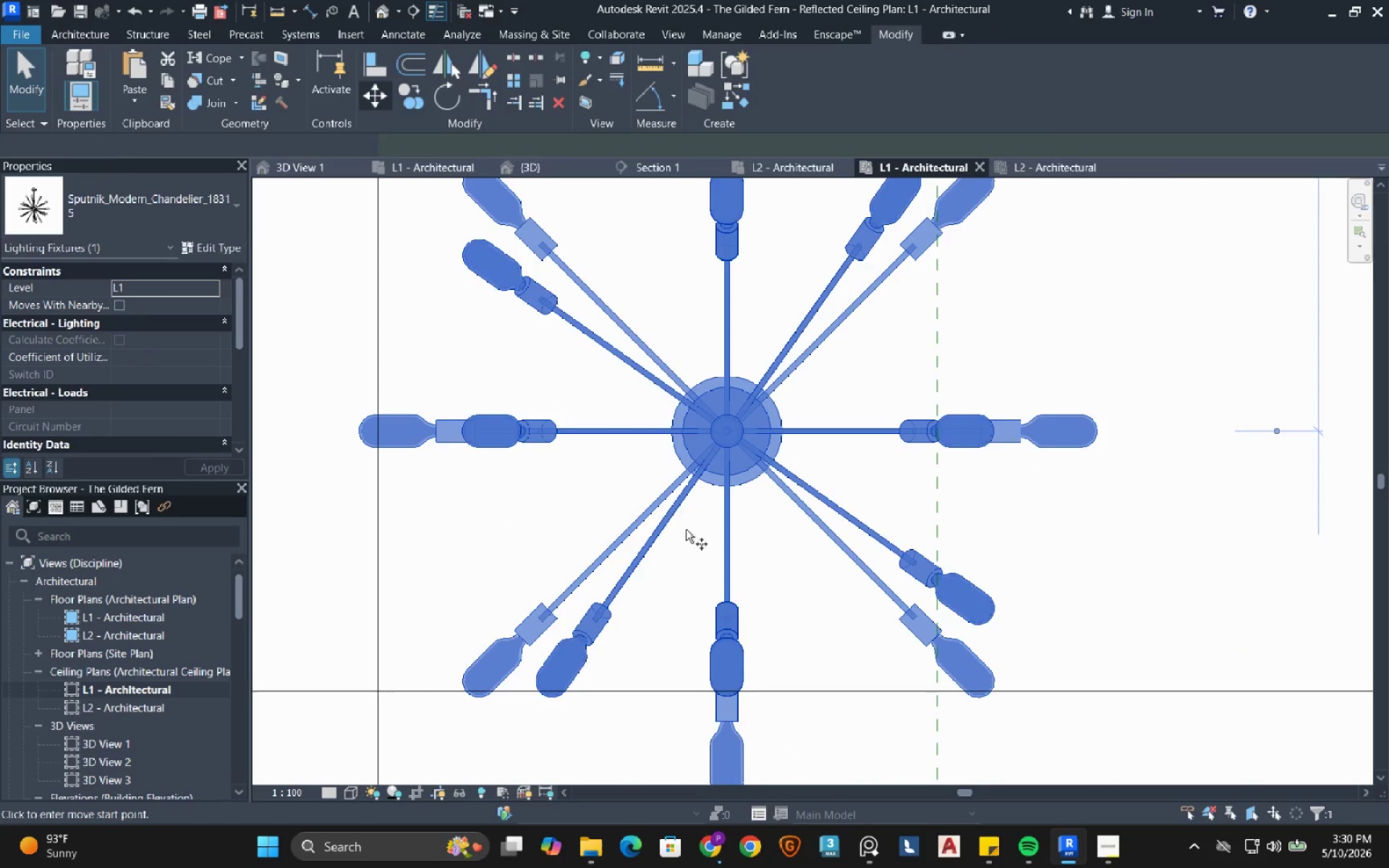 
scroll: coordinate [776, 335], scroll_direction: up, amount: 12.0
 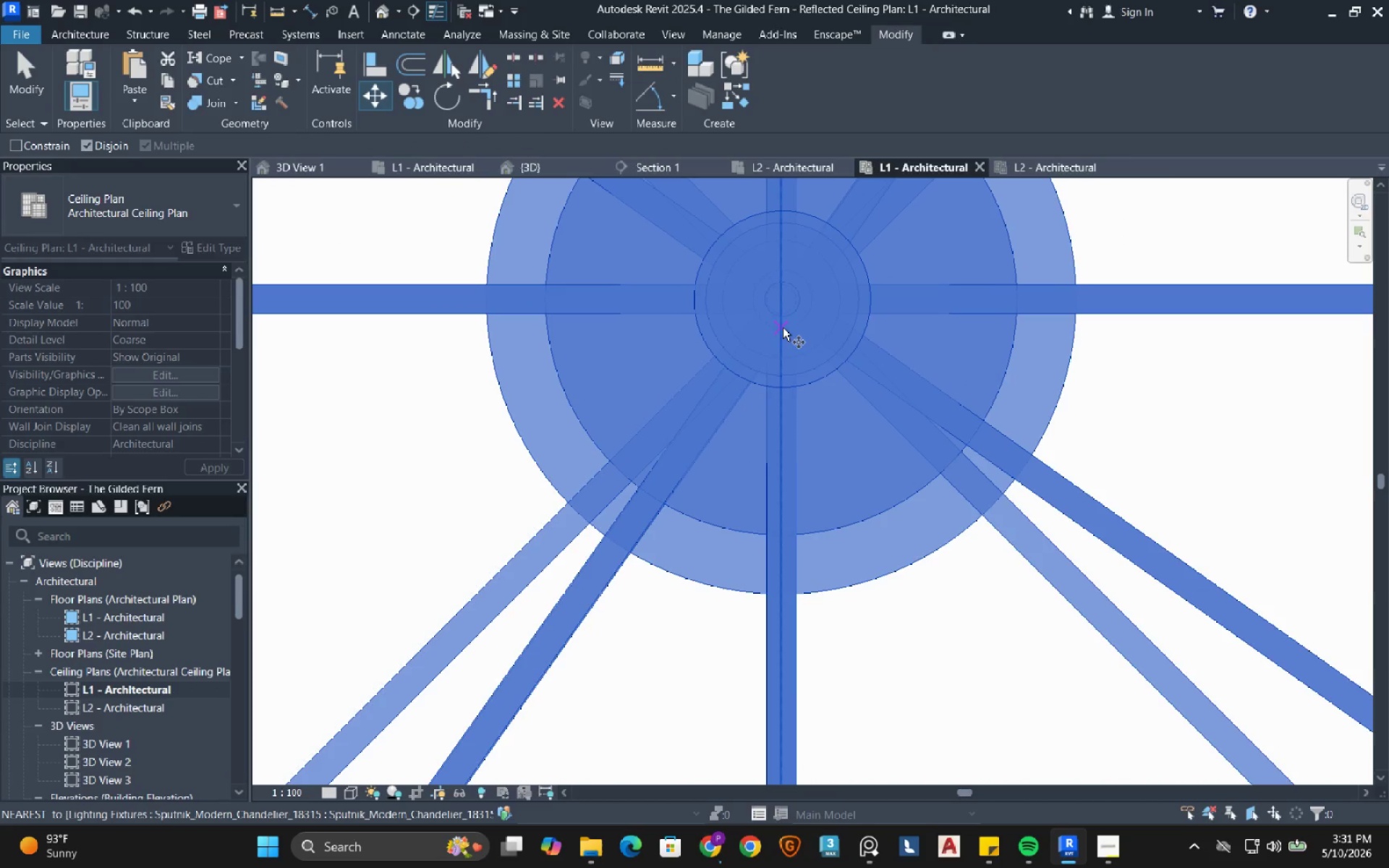 
left_click([780, 329])
 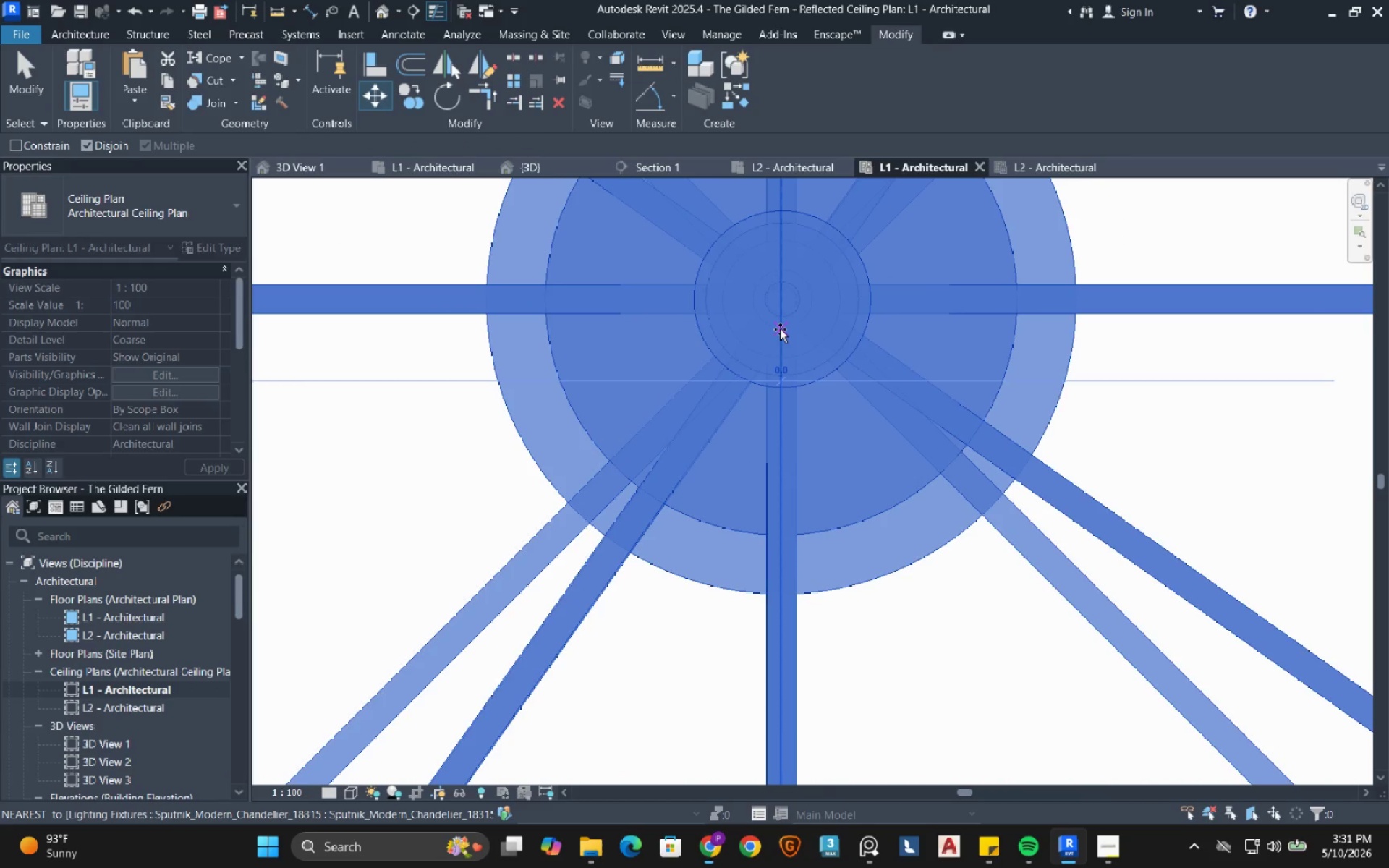 
scroll: coordinate [776, 332], scroll_direction: down, amount: 13.0
 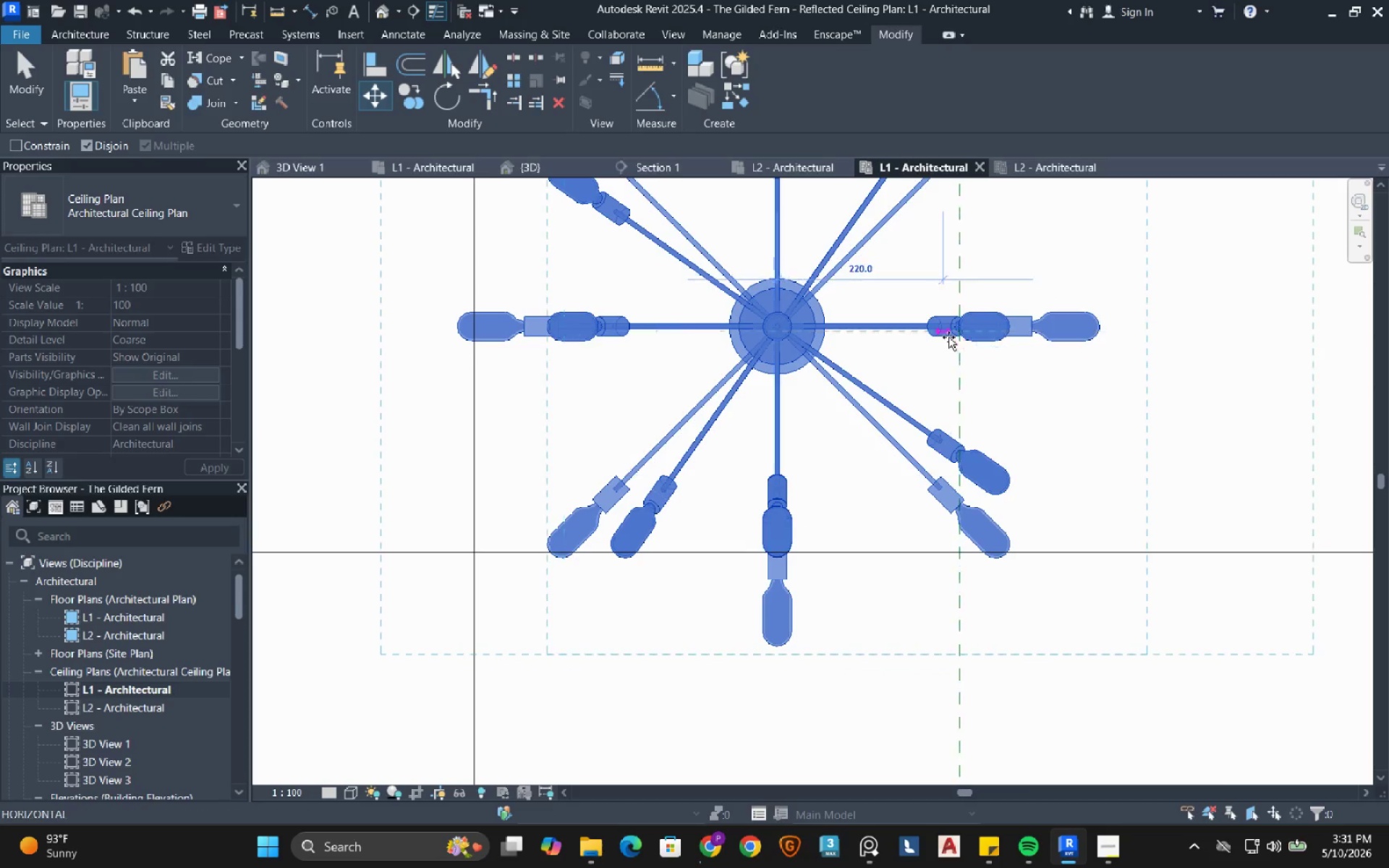 
scroll: coordinate [948, 337], scroll_direction: up, amount: 3.0
 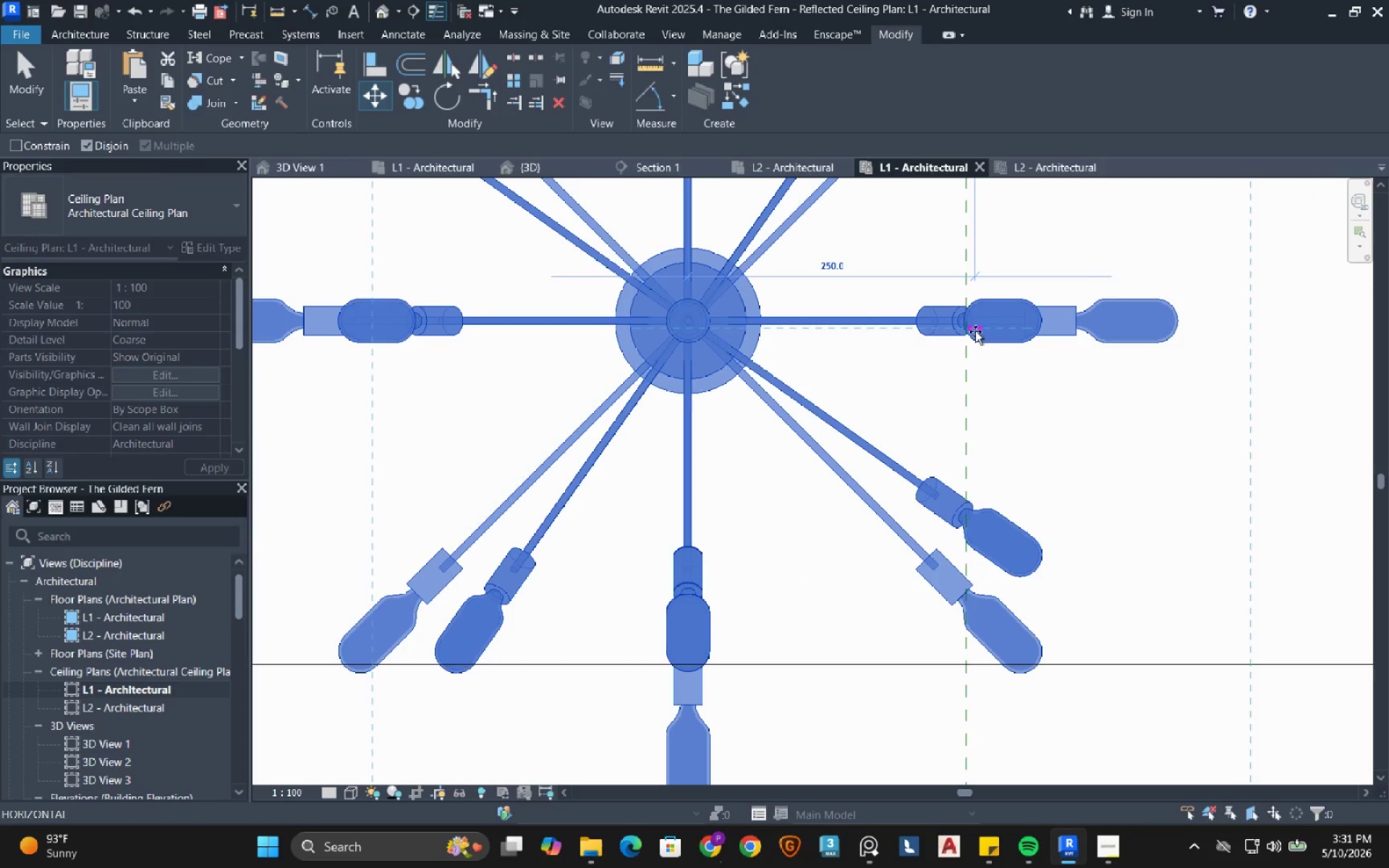 
left_click([970, 331])
 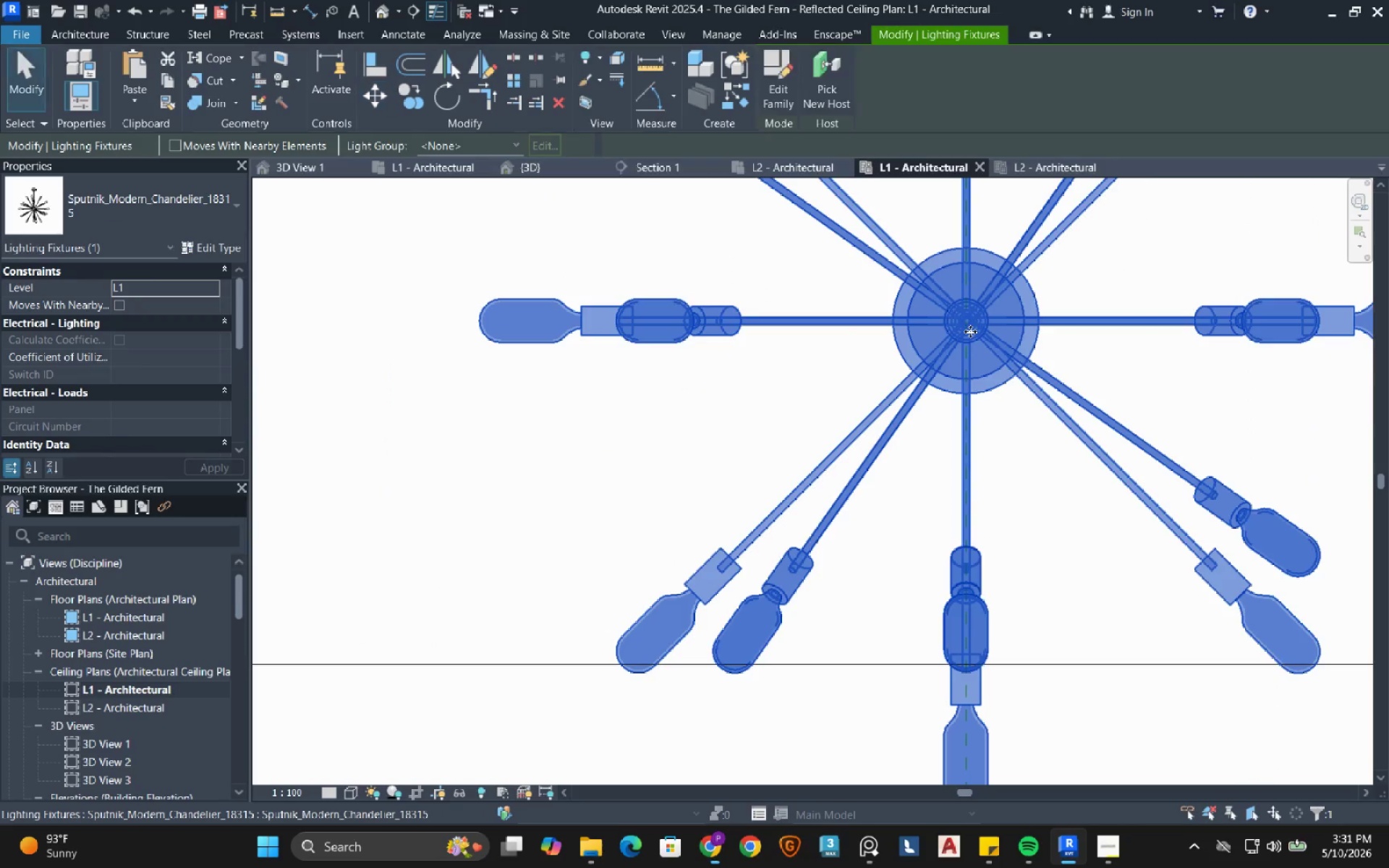 
scroll: coordinate [902, 386], scroll_direction: down, amount: 14.0
 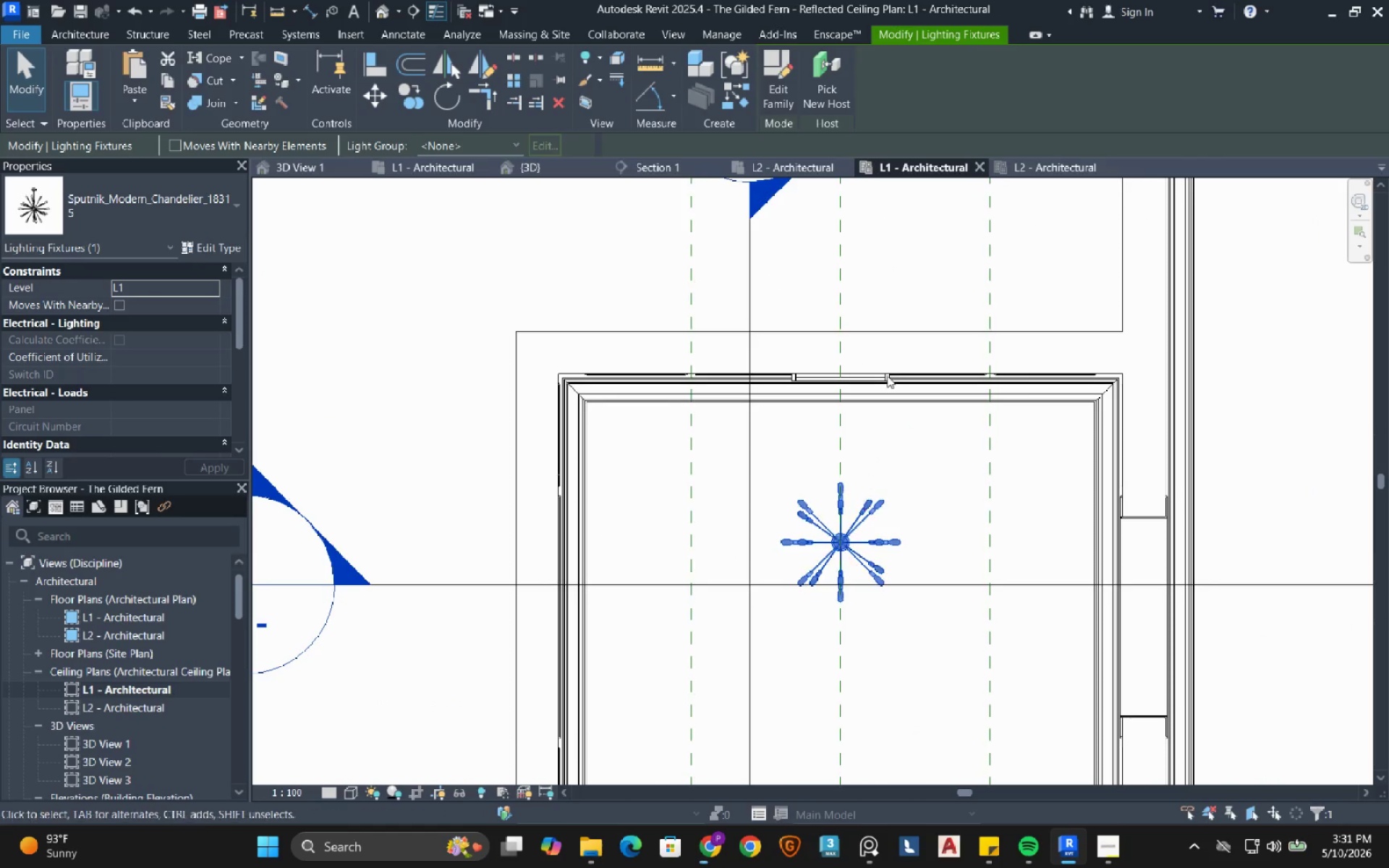 
left_click([912, 281])
 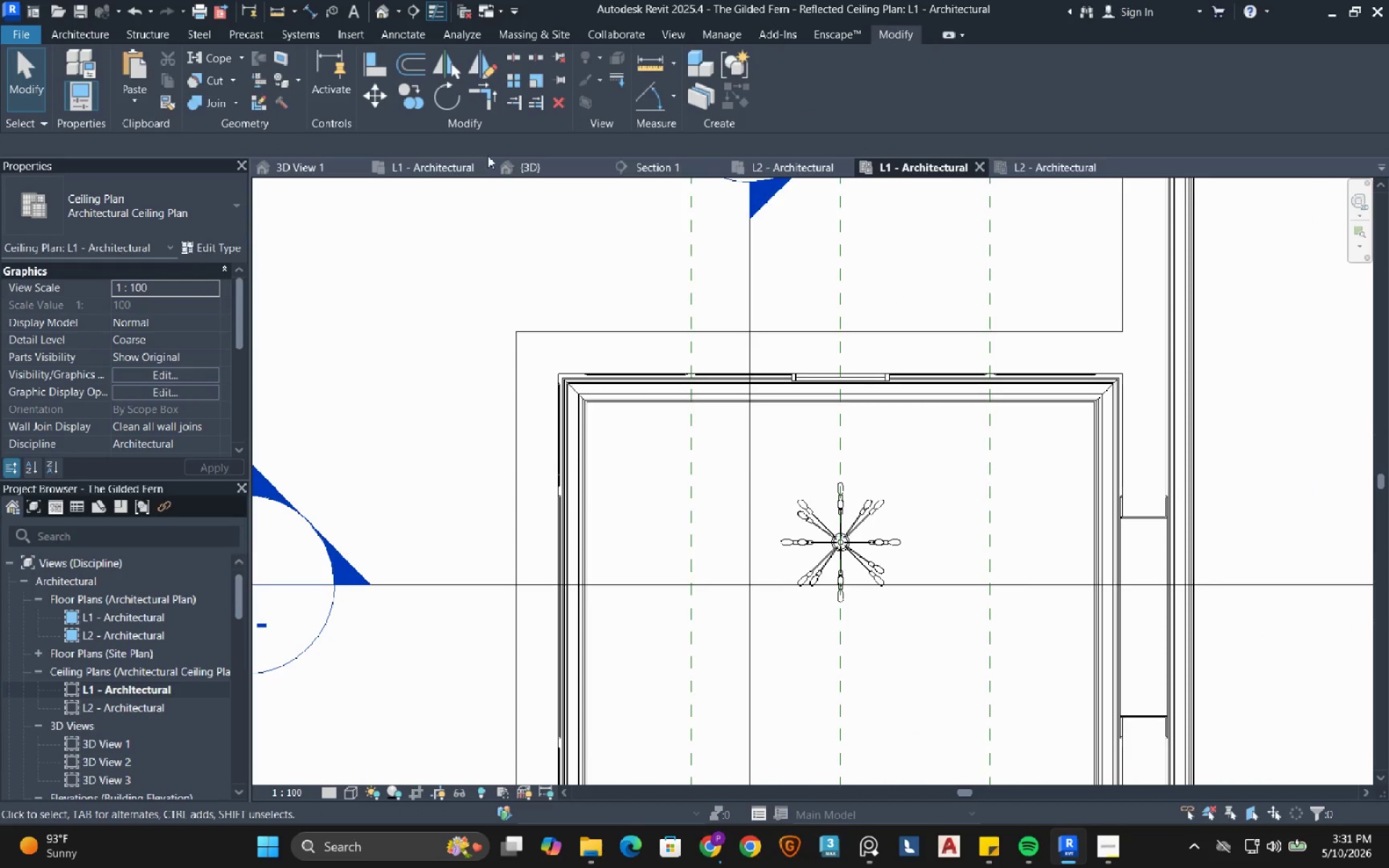 
left_click([318, 162])
 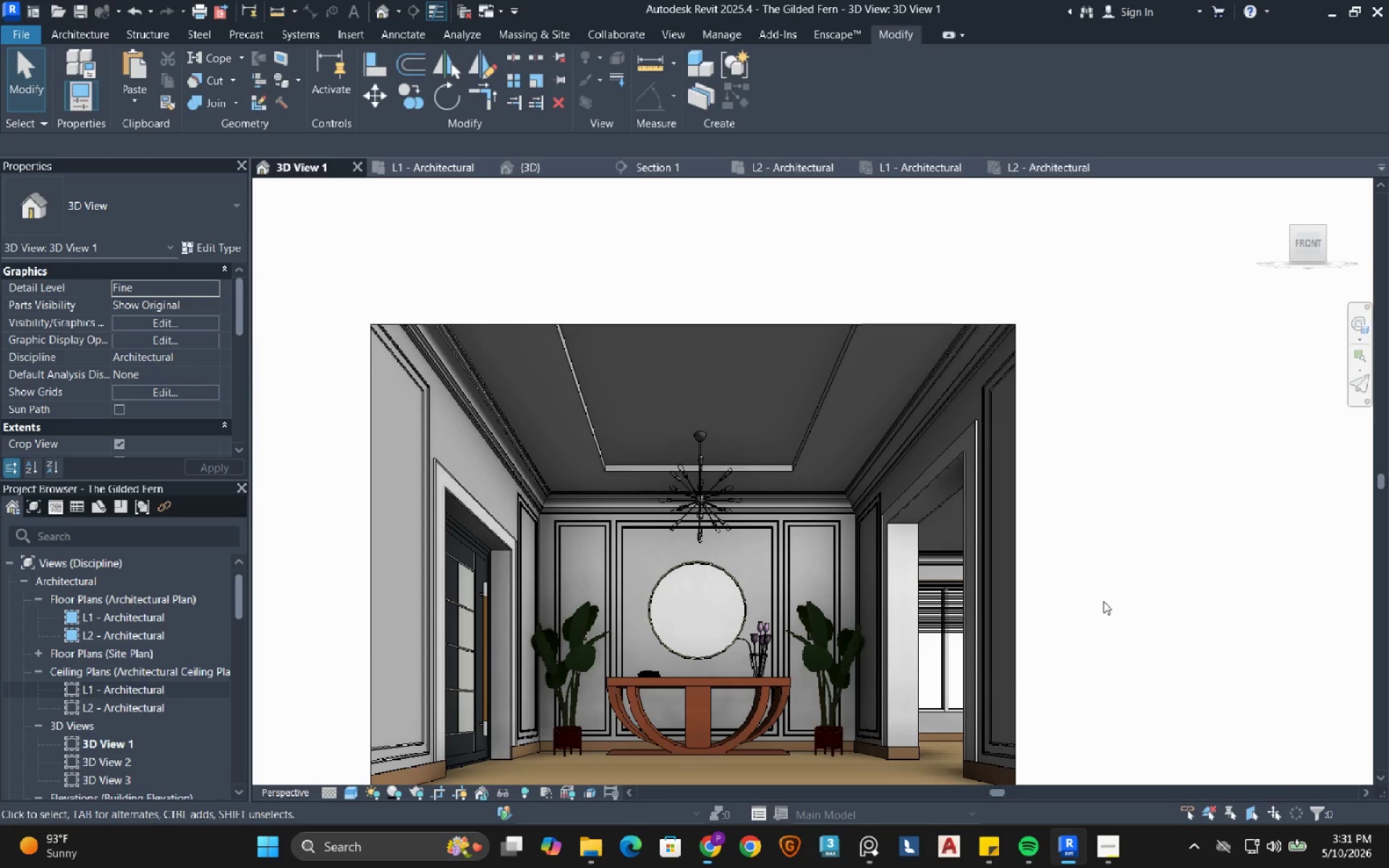 
wait(6.53)
 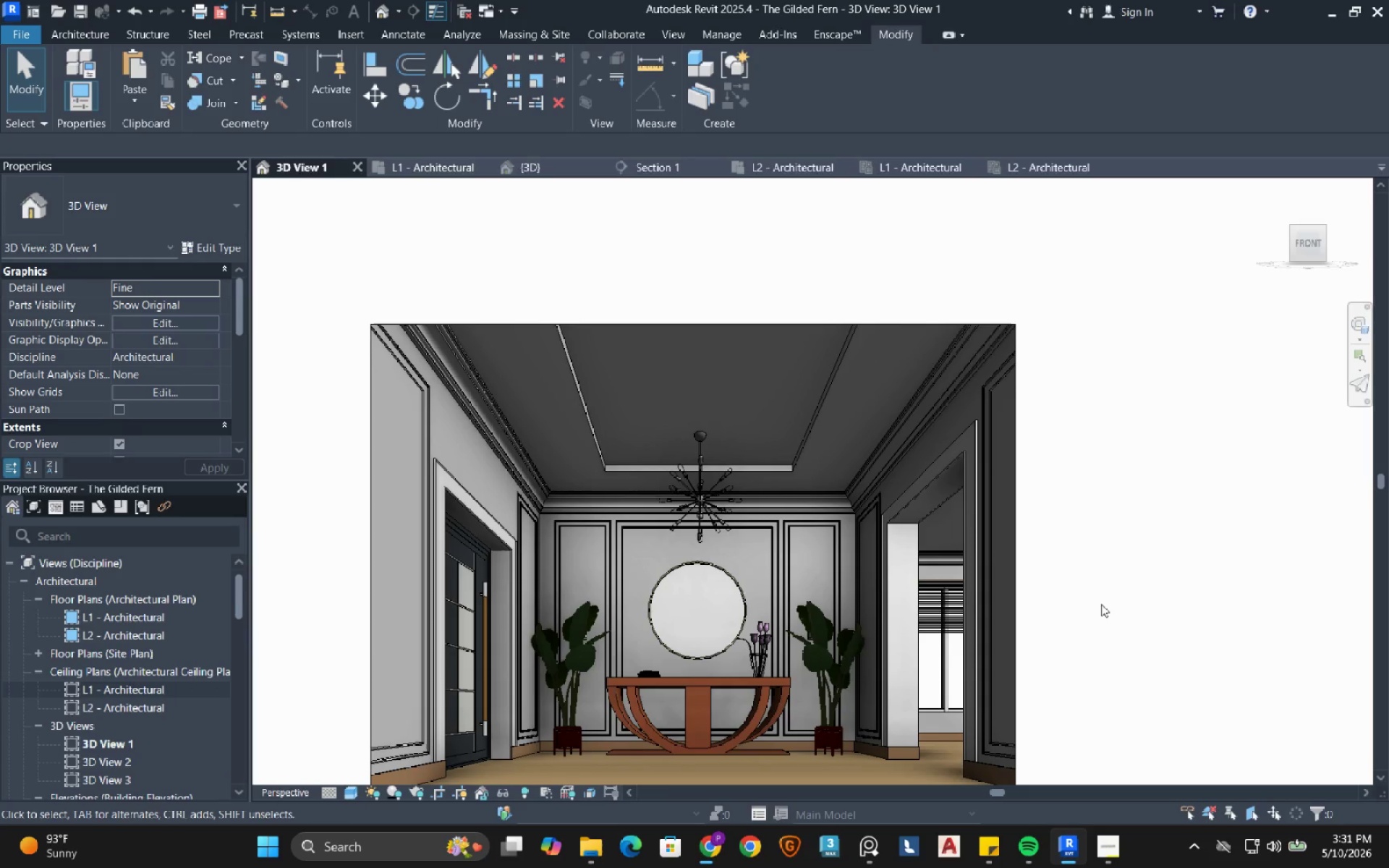 
mouse_move([717, 490])
 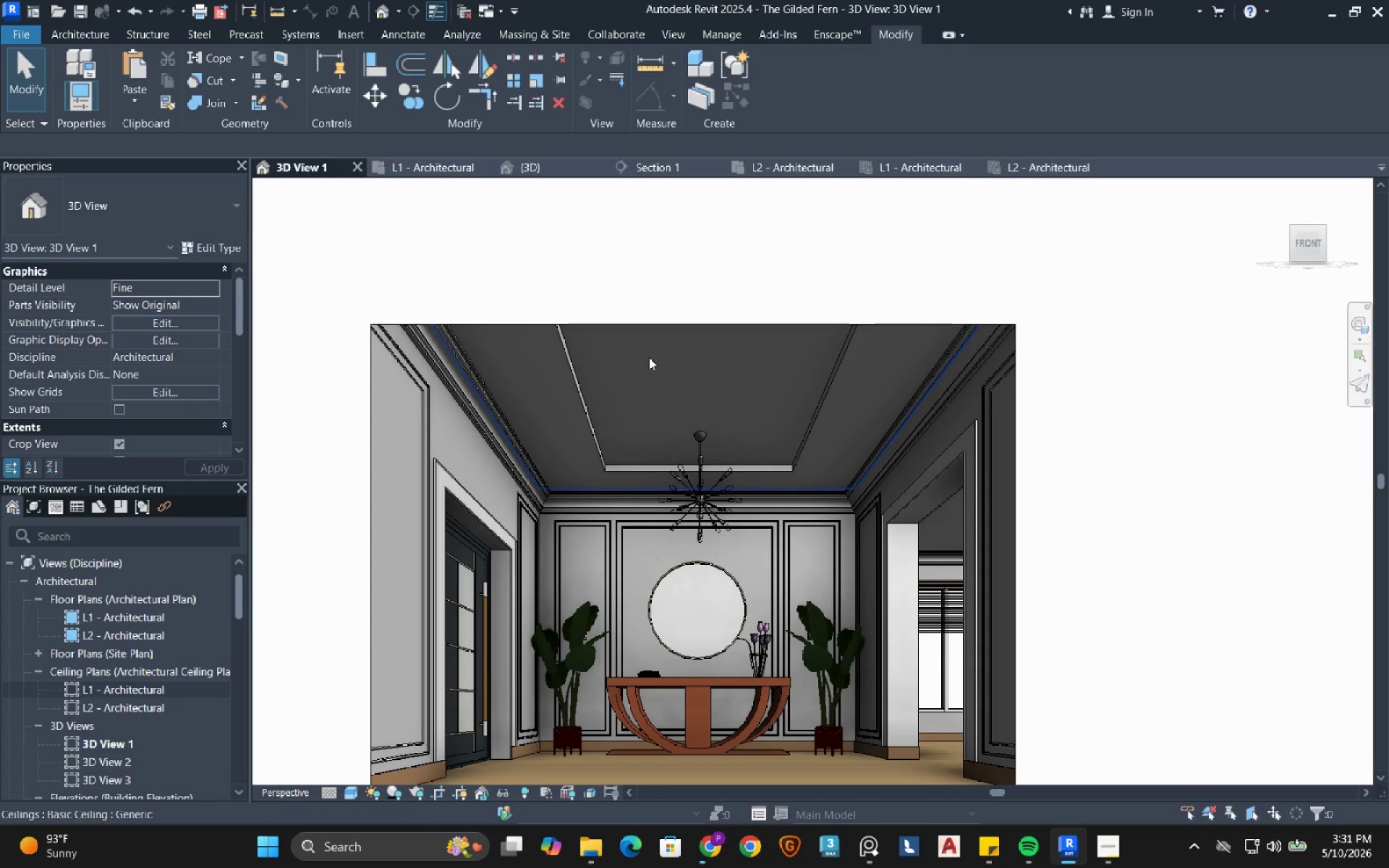 
left_click([649, 357])
 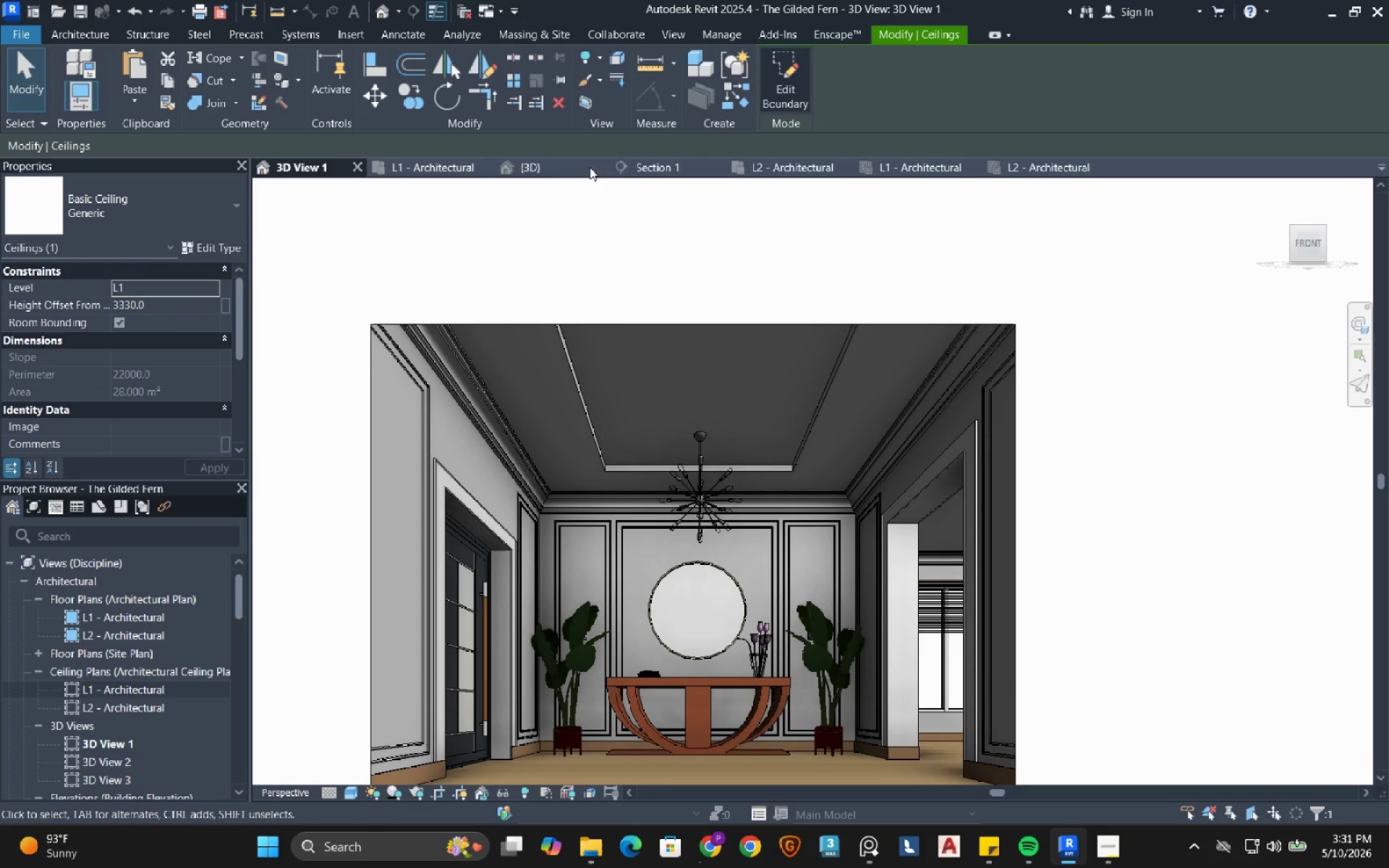 
left_click([208, 250])
 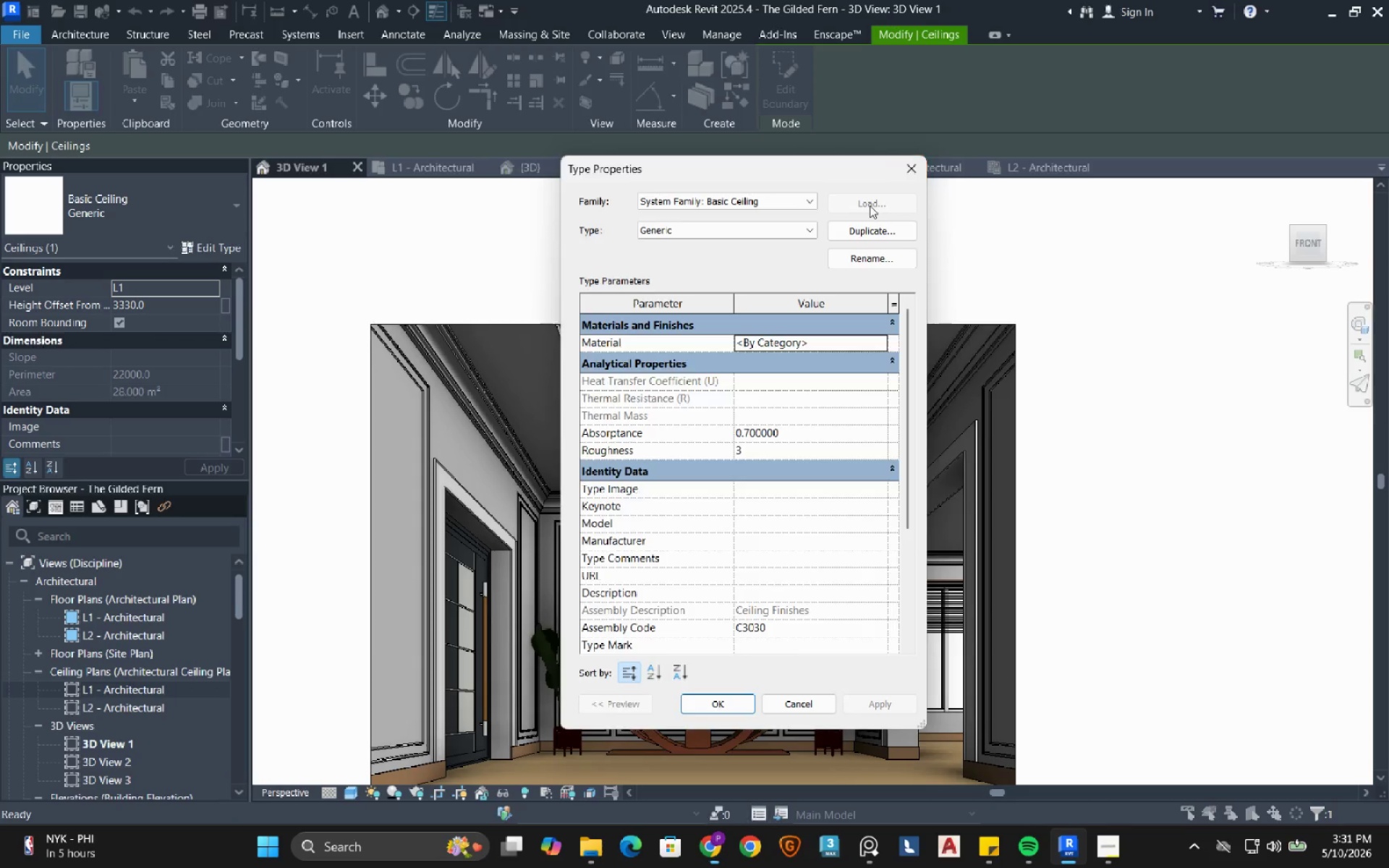 
left_click([514, 408])
 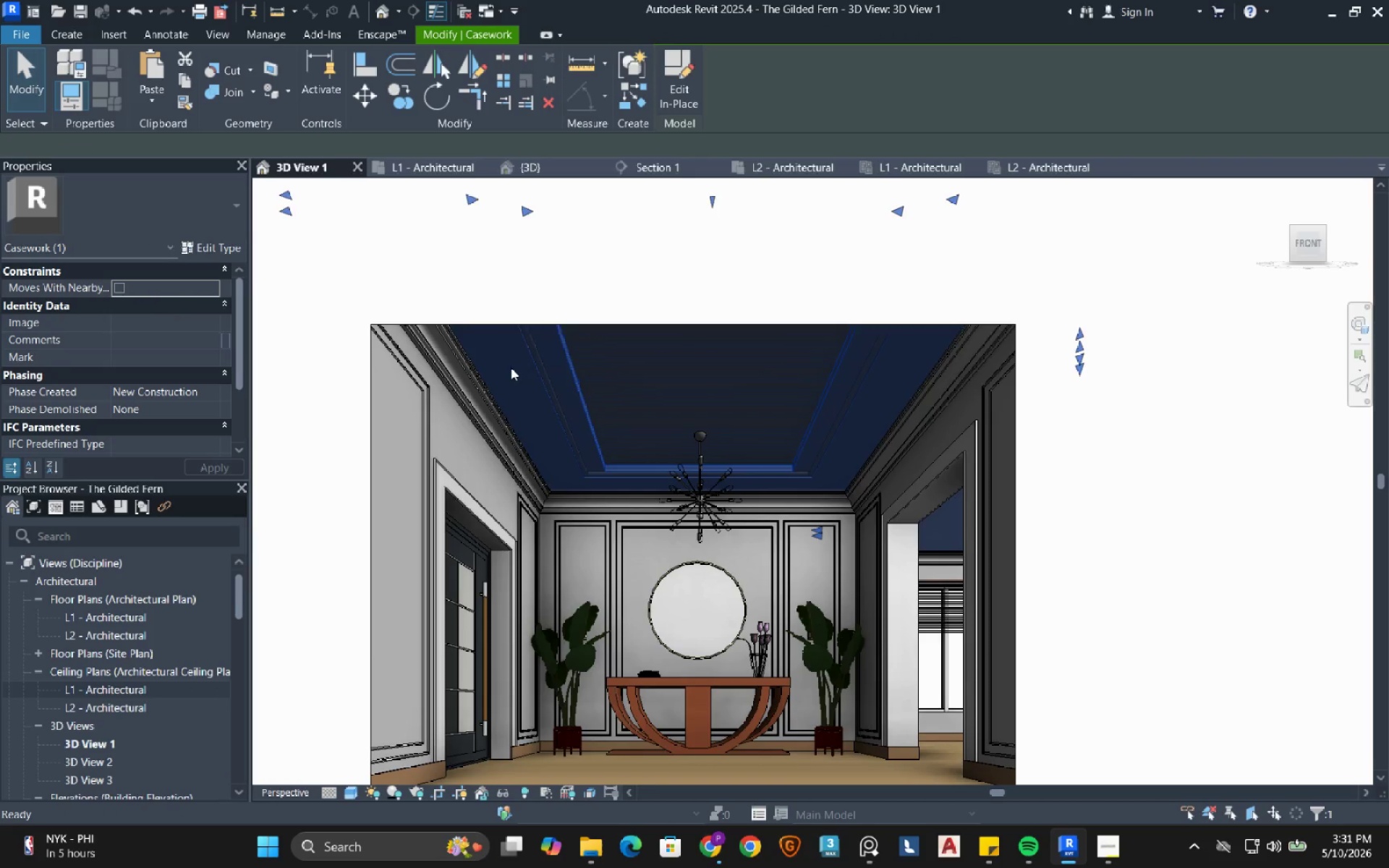 
left_click([507, 370])
 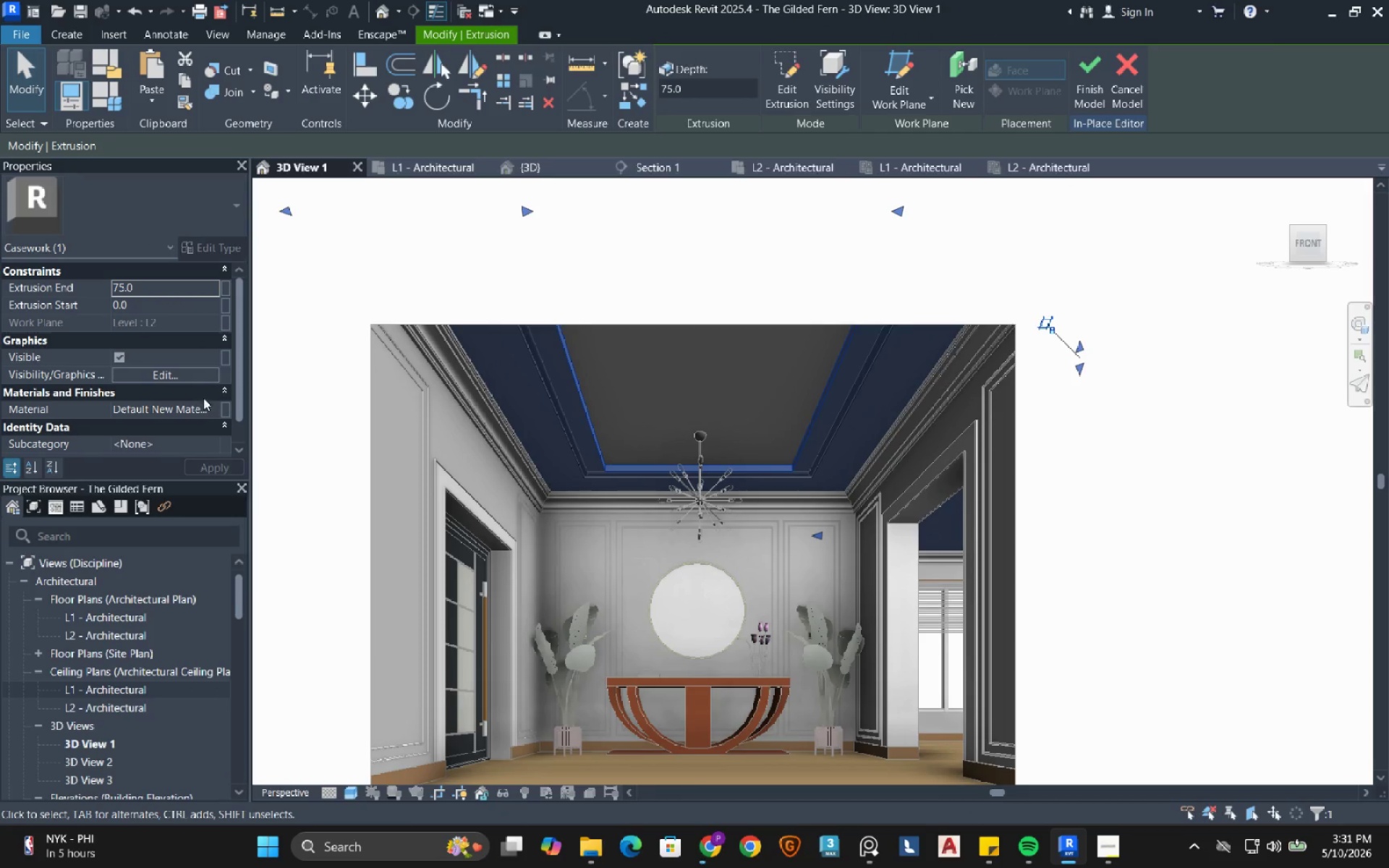 
left_click([165, 404])
 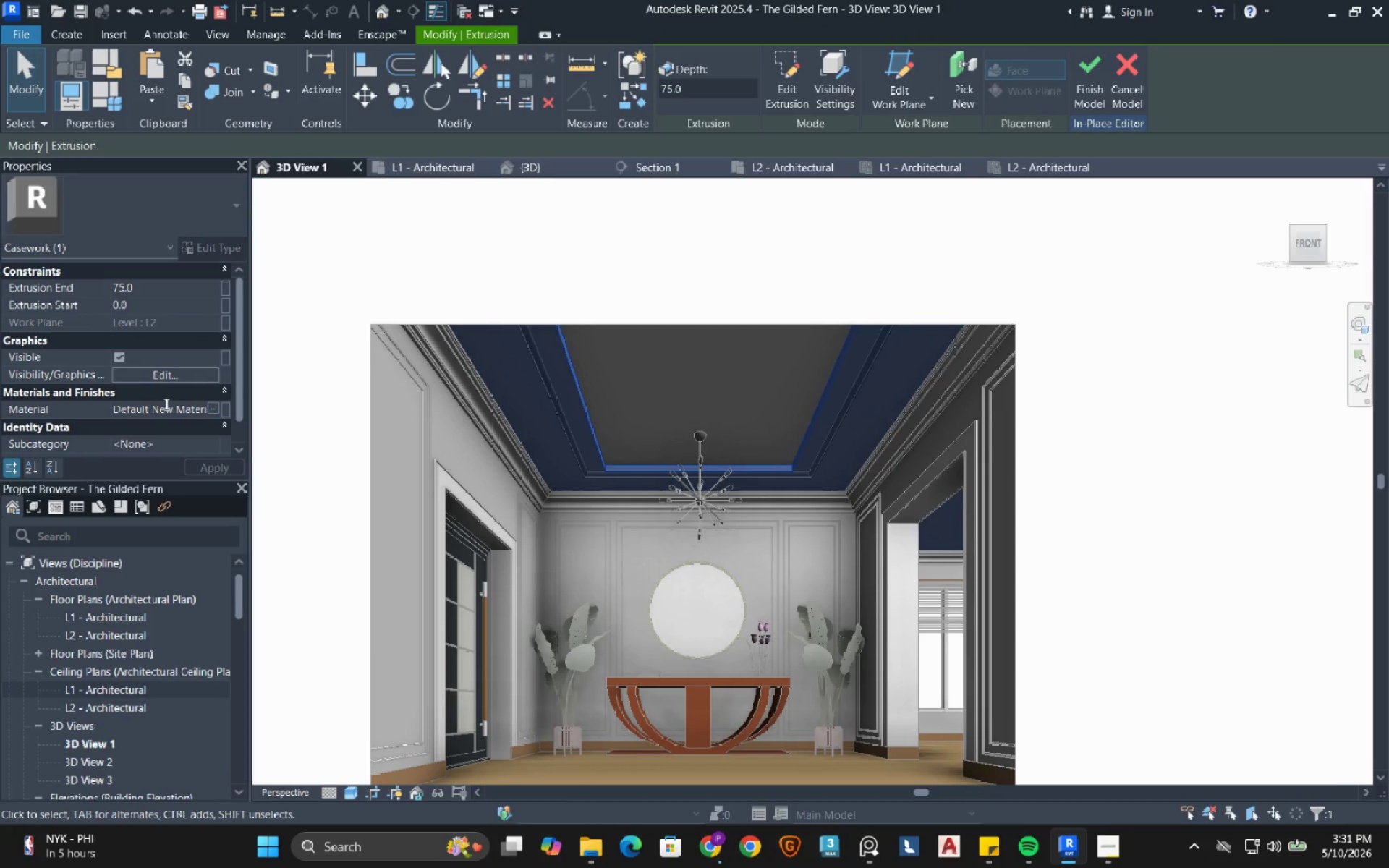 
key(Control+A)
 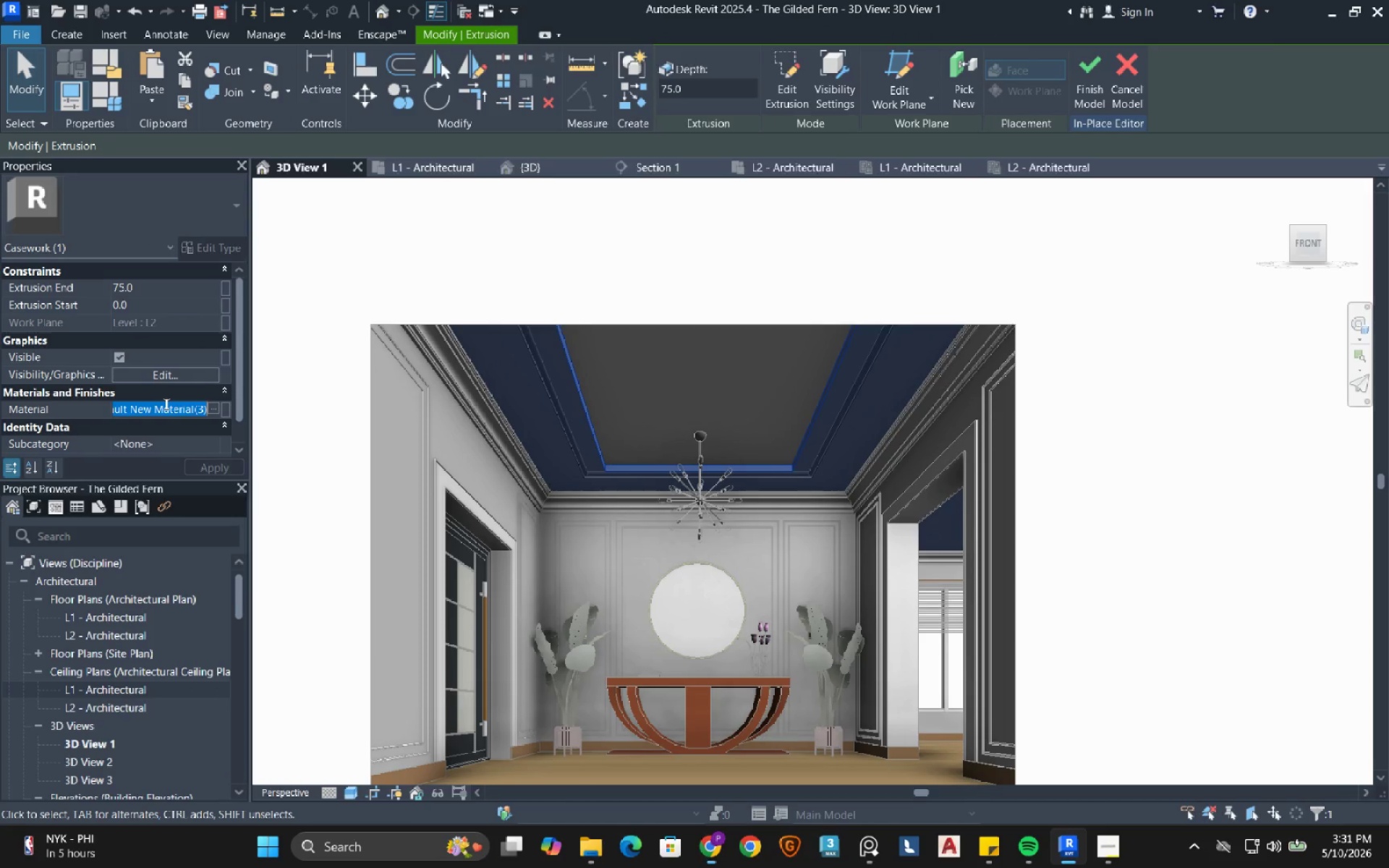 
key(Control+C)
 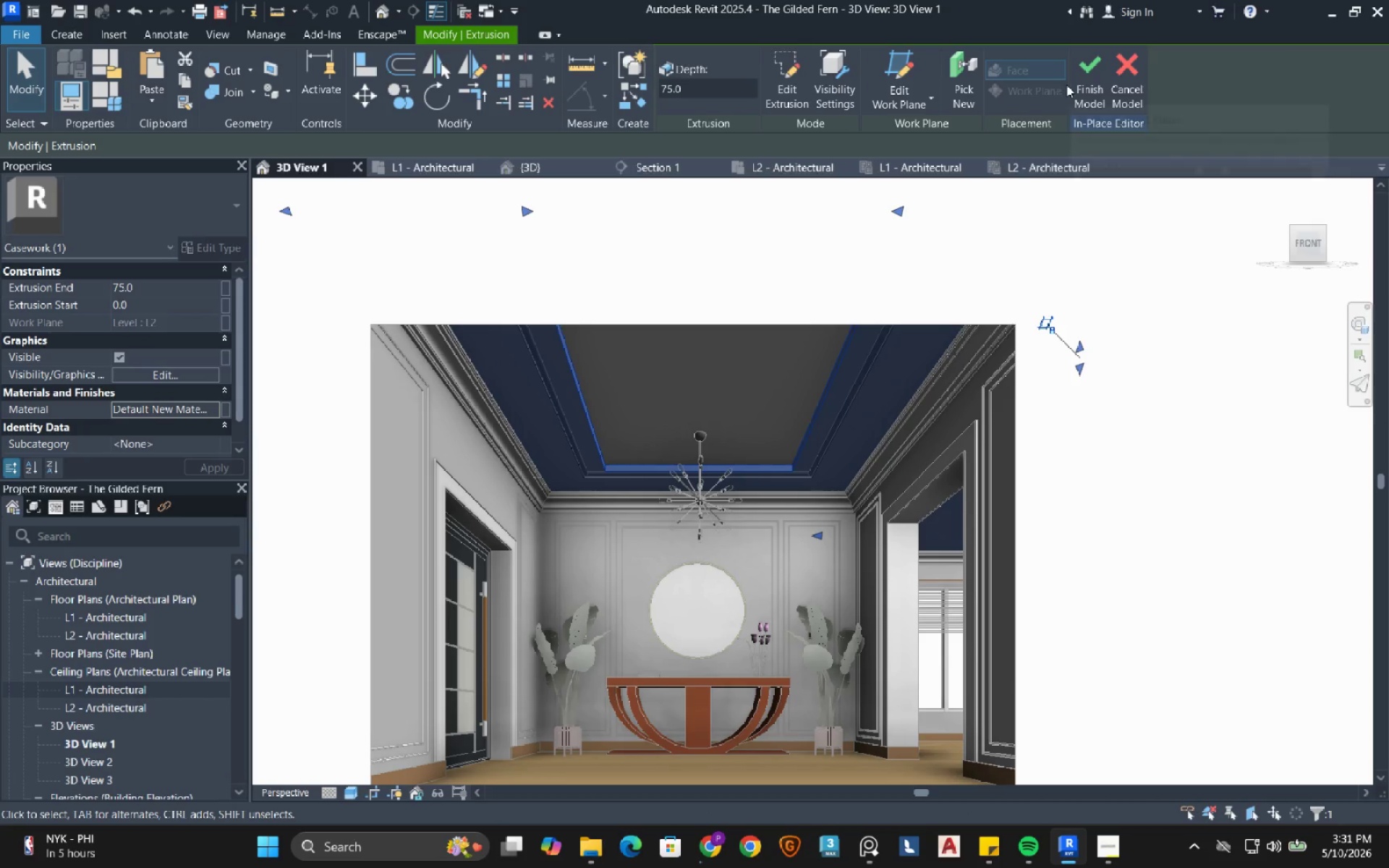 
left_click([1103, 73])
 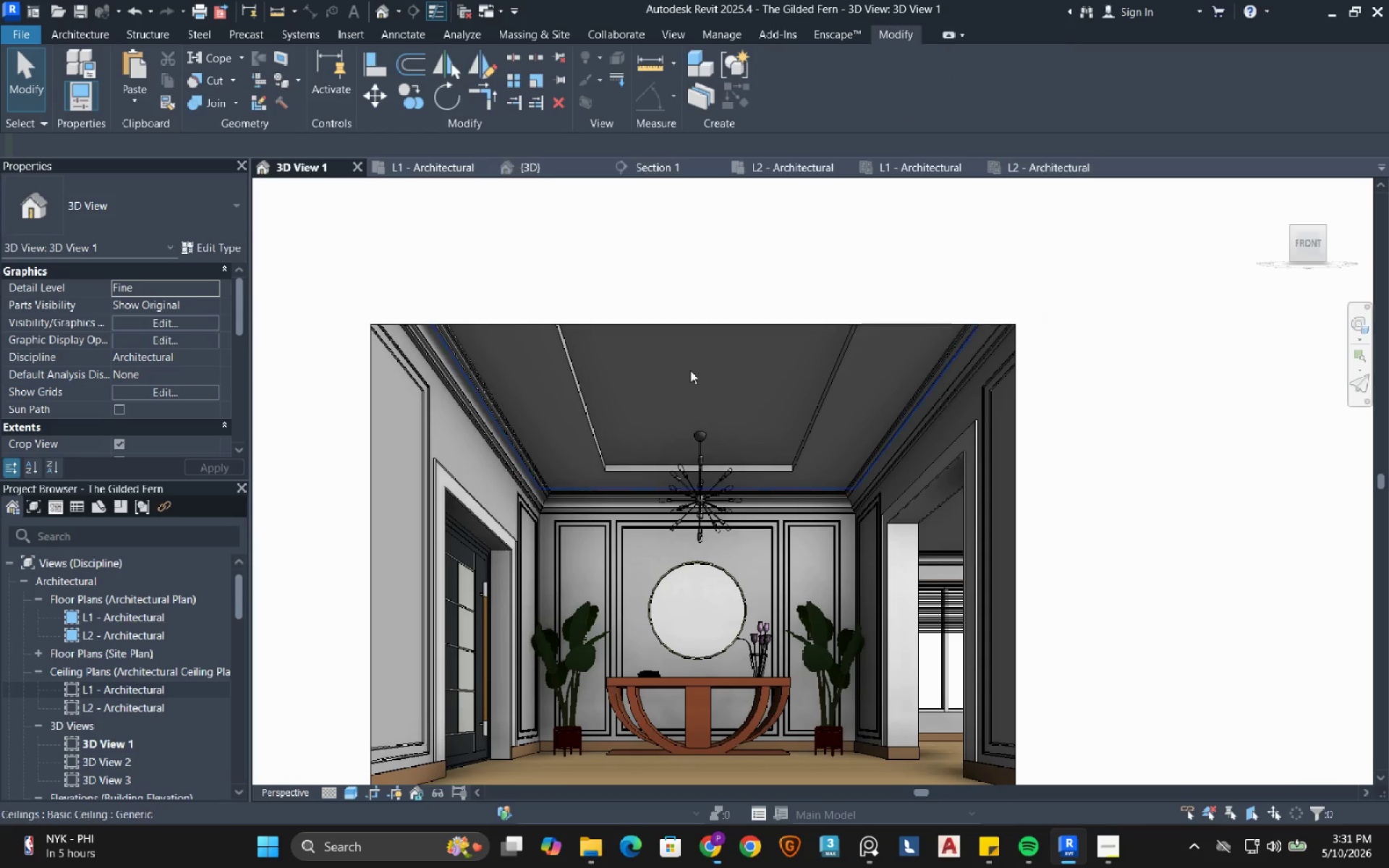 
left_click([684, 375])
 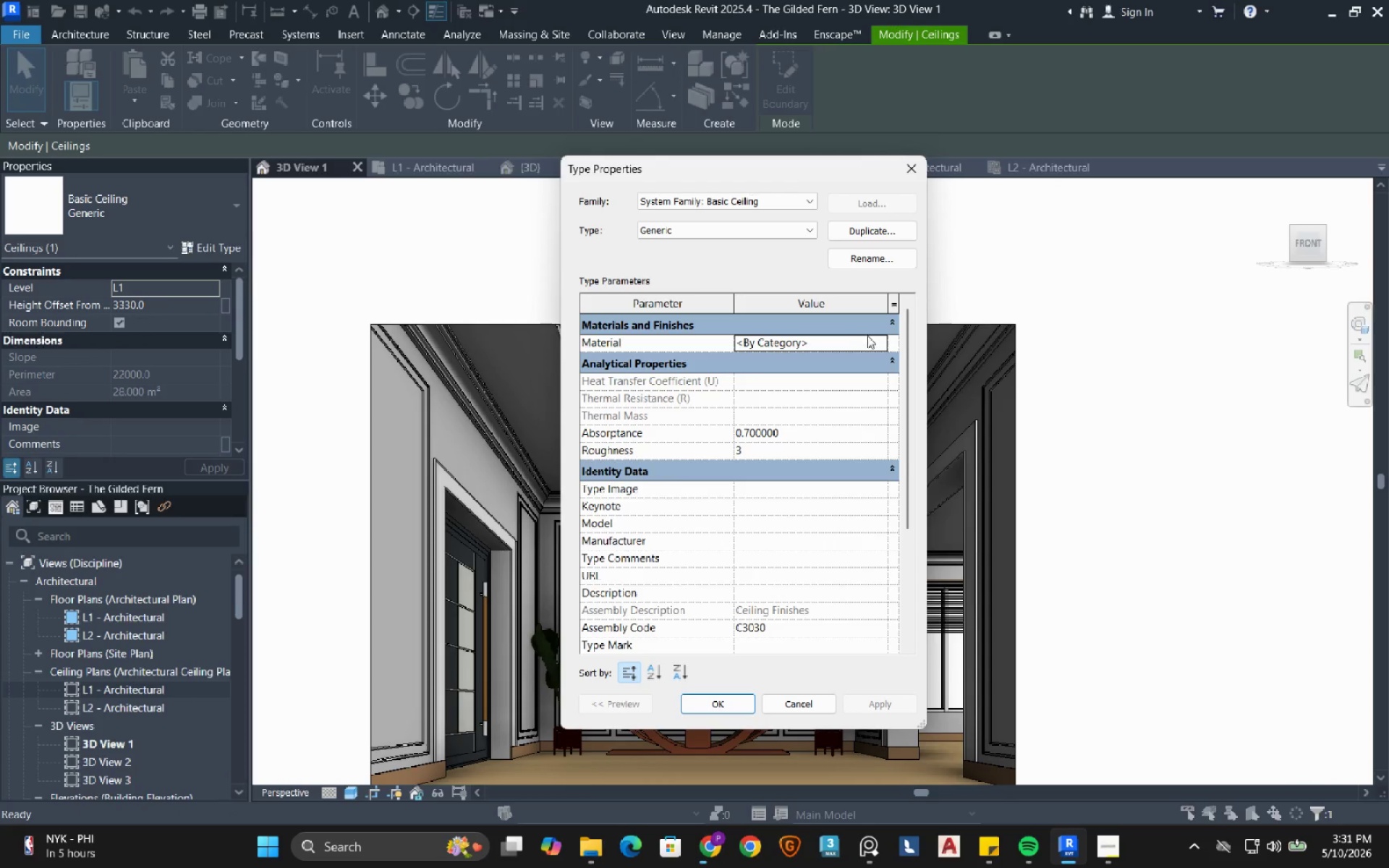 
left_click([819, 344])
 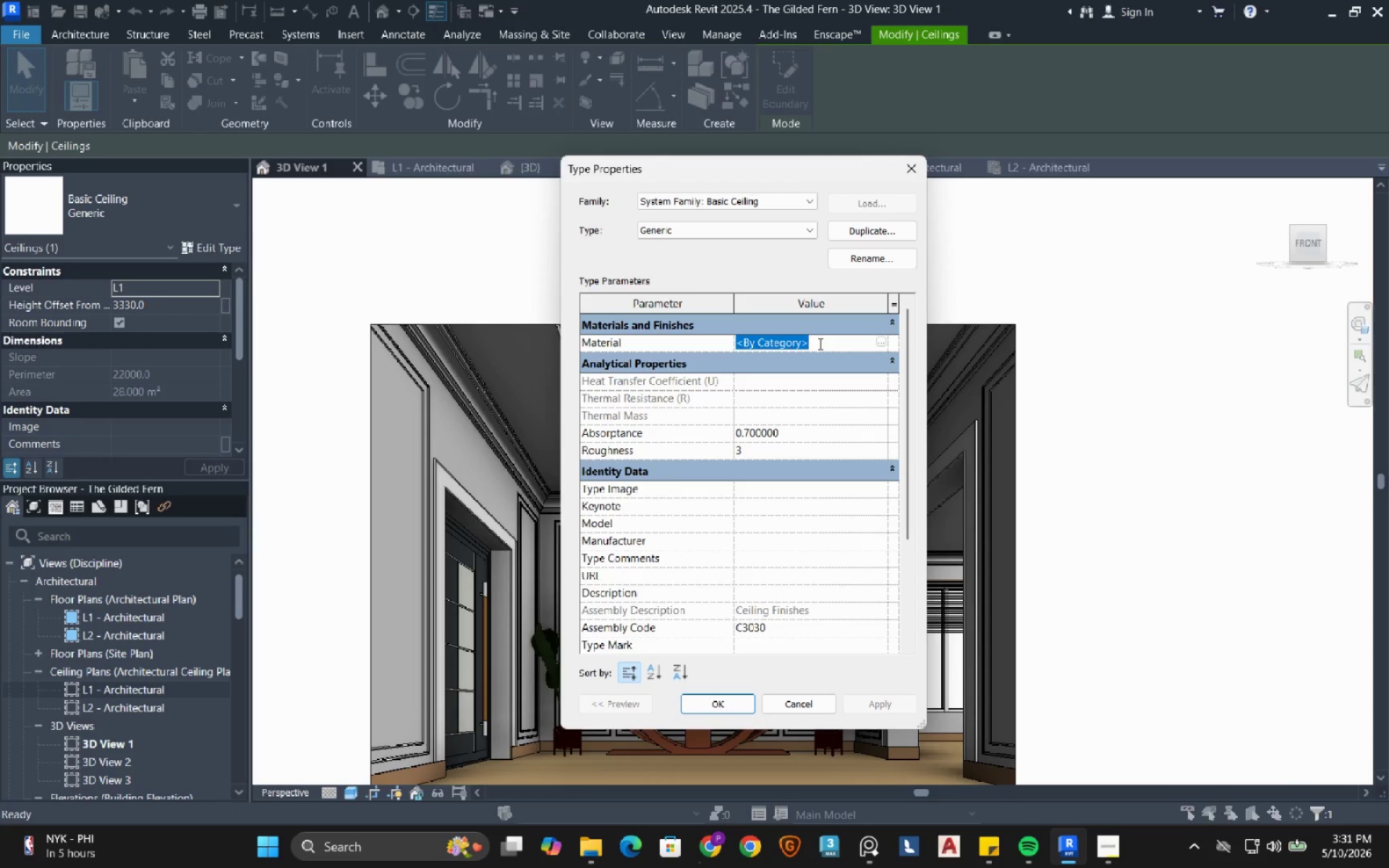 
key(Control+ControlLeft)
 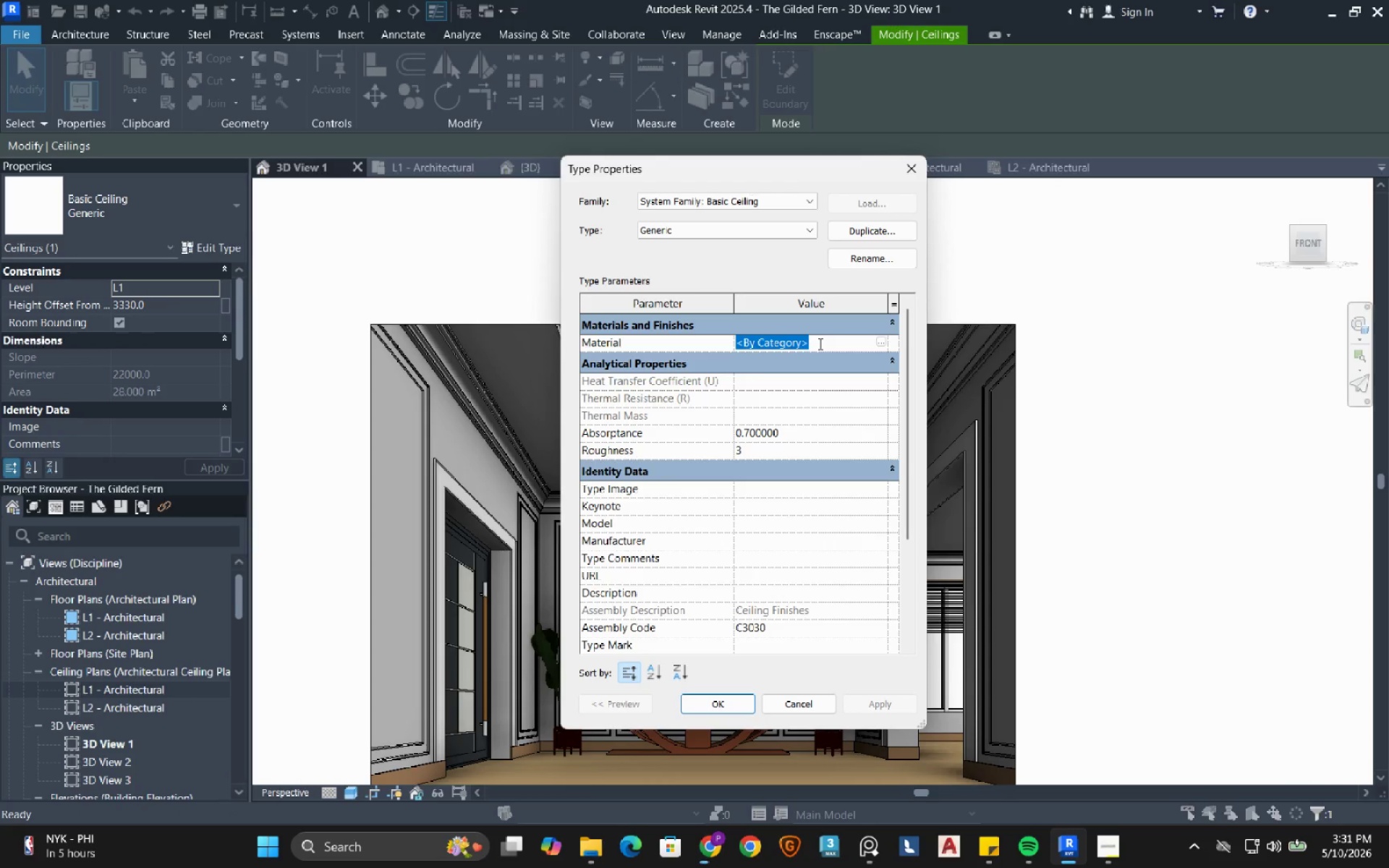 
key(Control+V)
 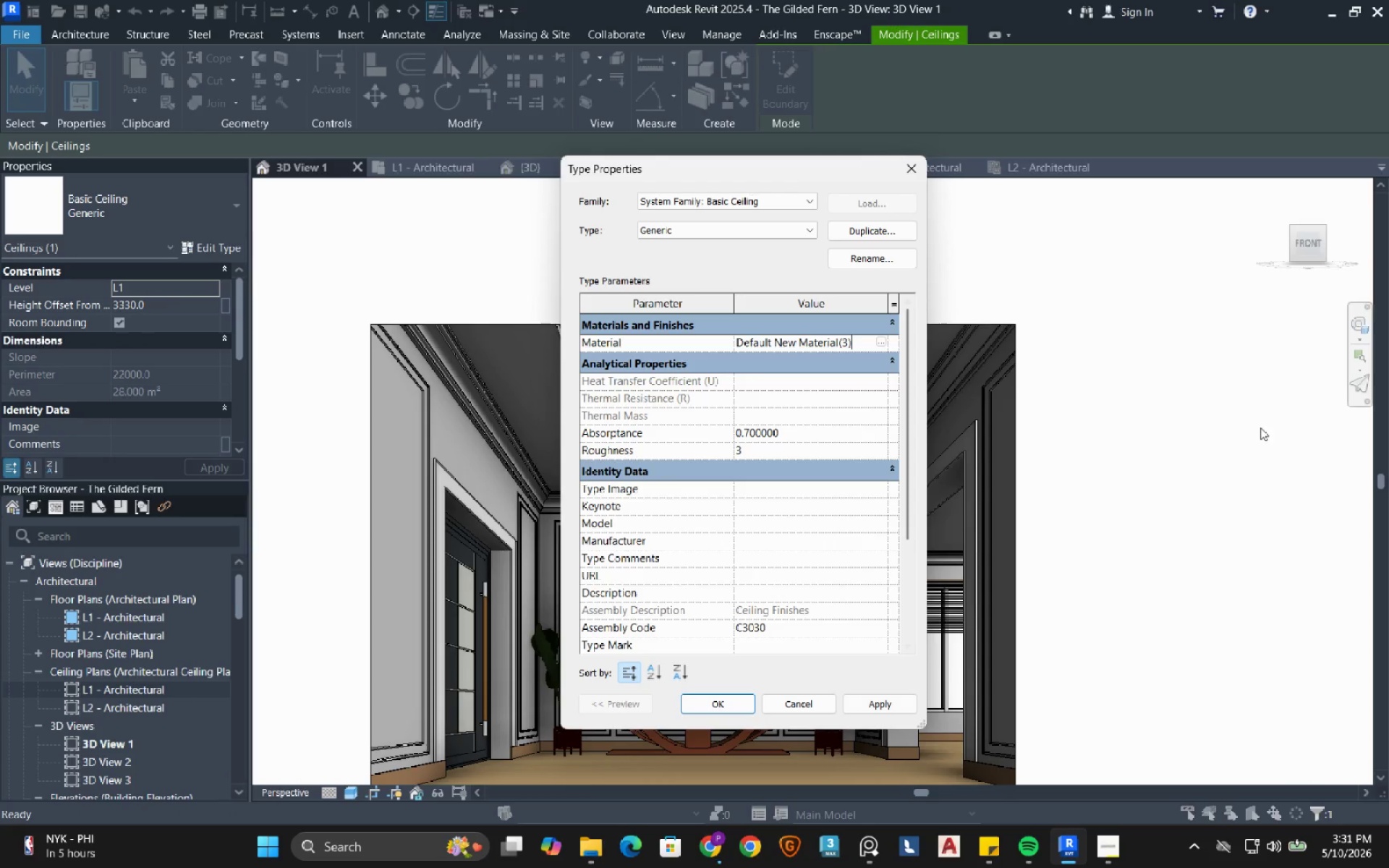 
left_click_drag(start_coordinate=[1261, 427], to_coordinate=[1254, 427])
 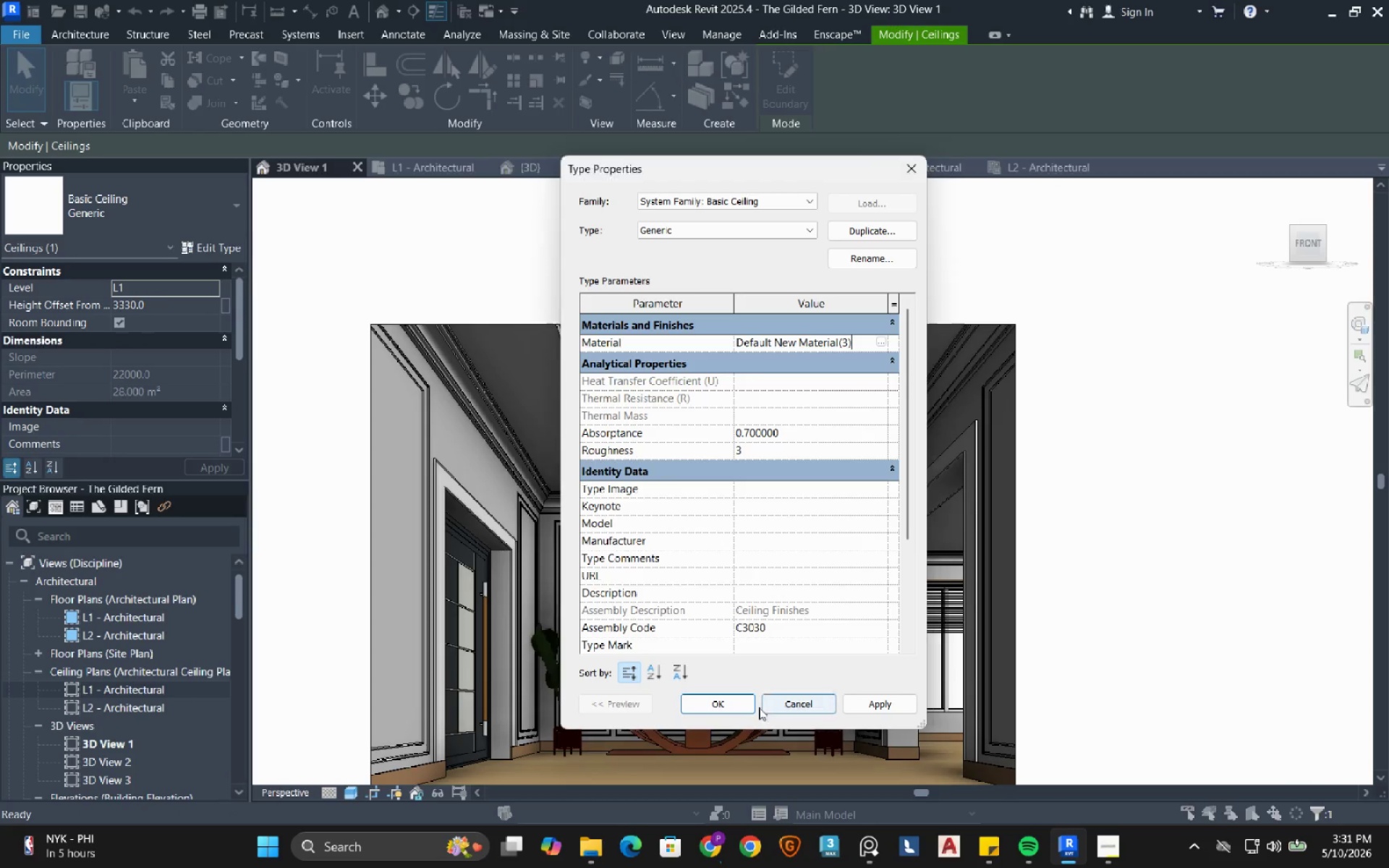 
left_click([748, 706])
 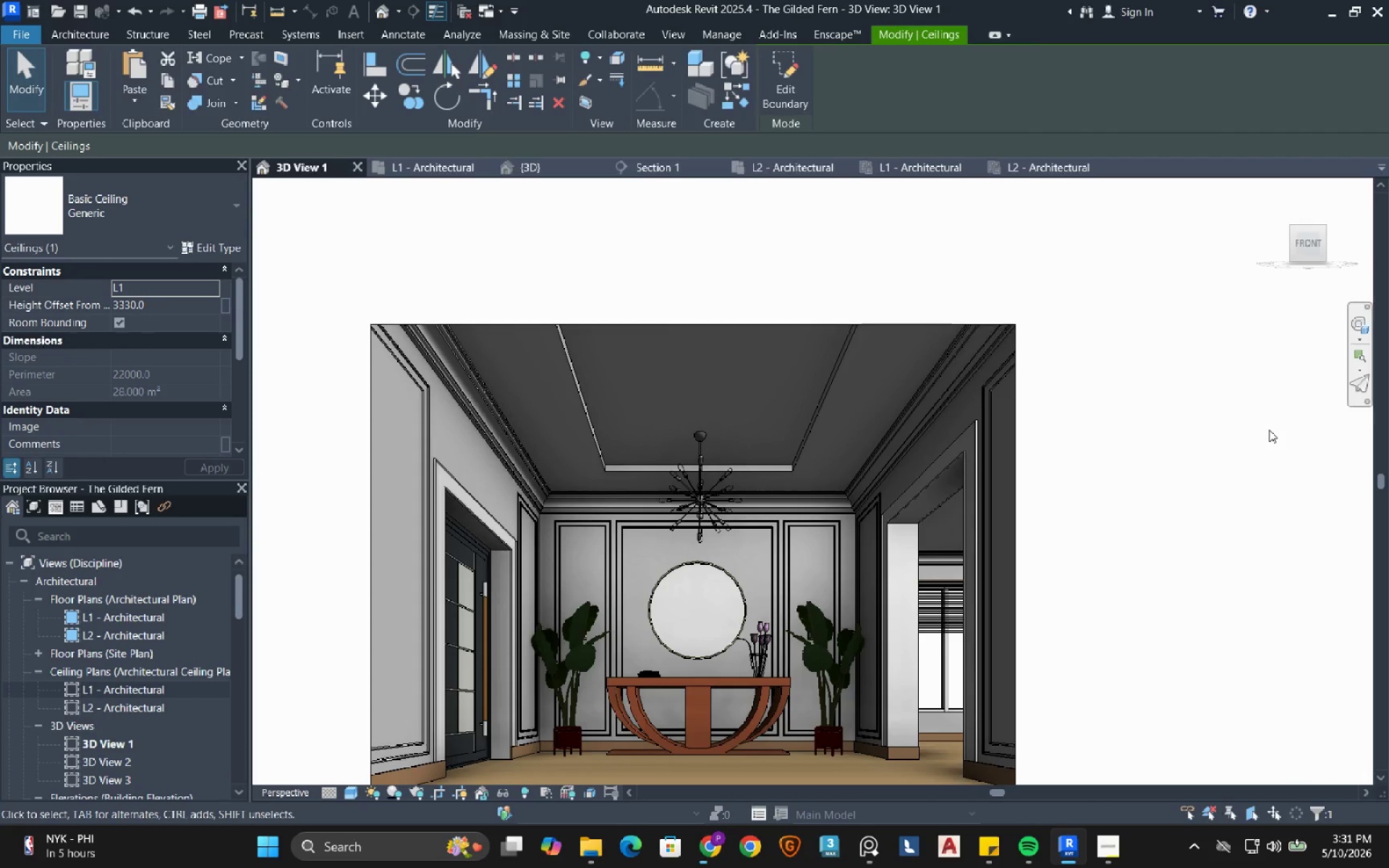 
left_click([1197, 441])
 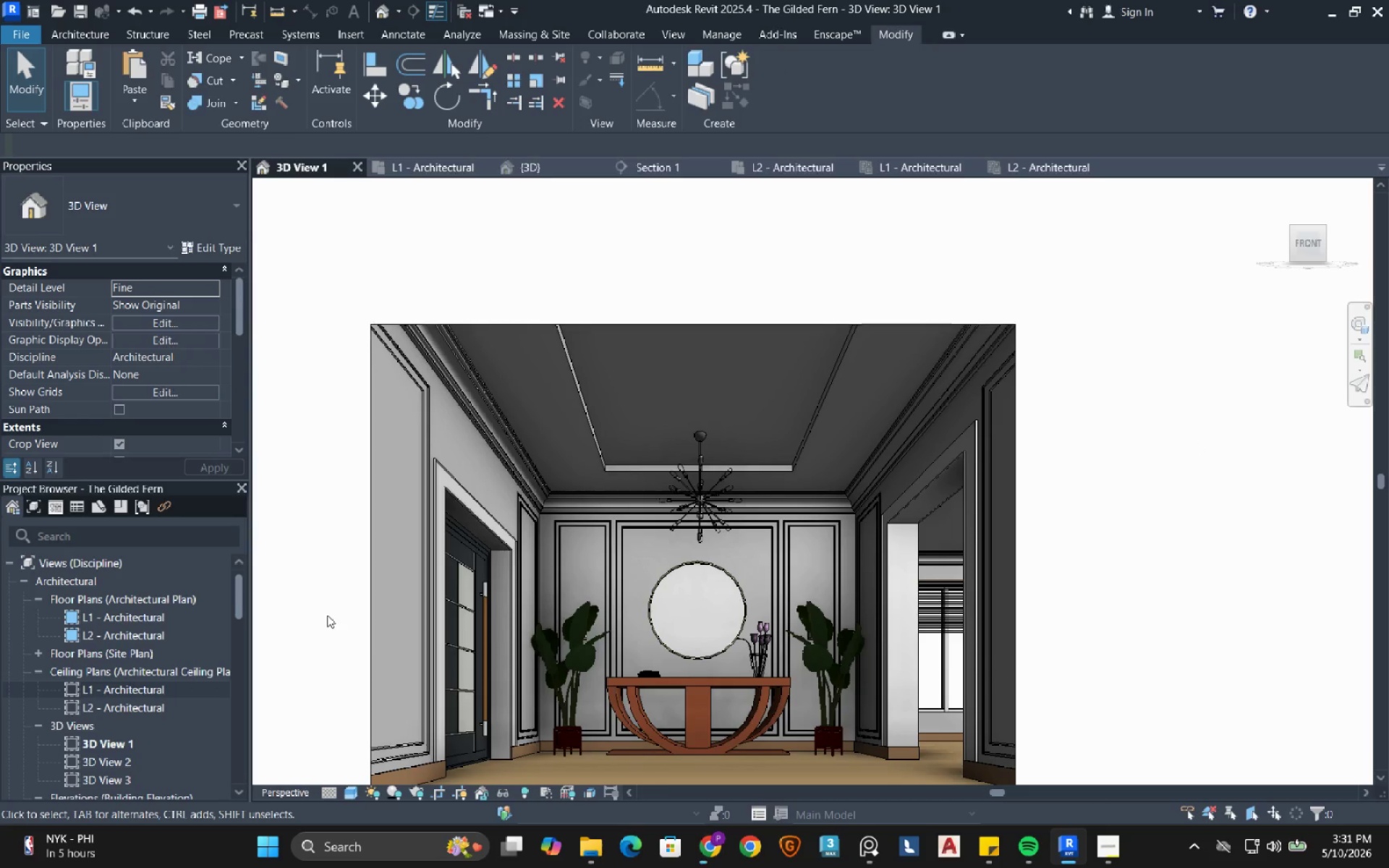 
scroll: coordinate [677, 610], scroll_direction: down, amount: 2.0
 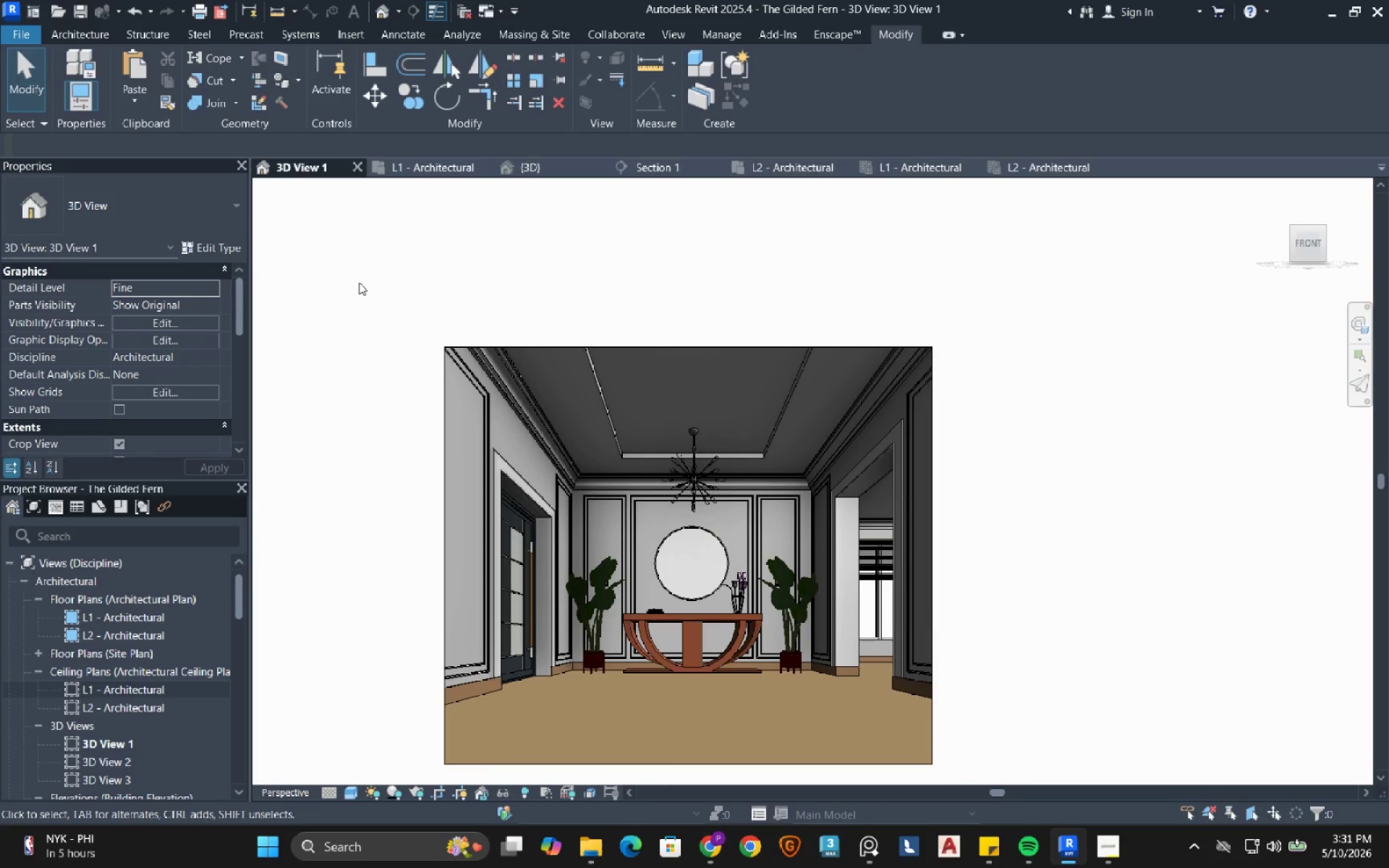 
wait(14.88)
 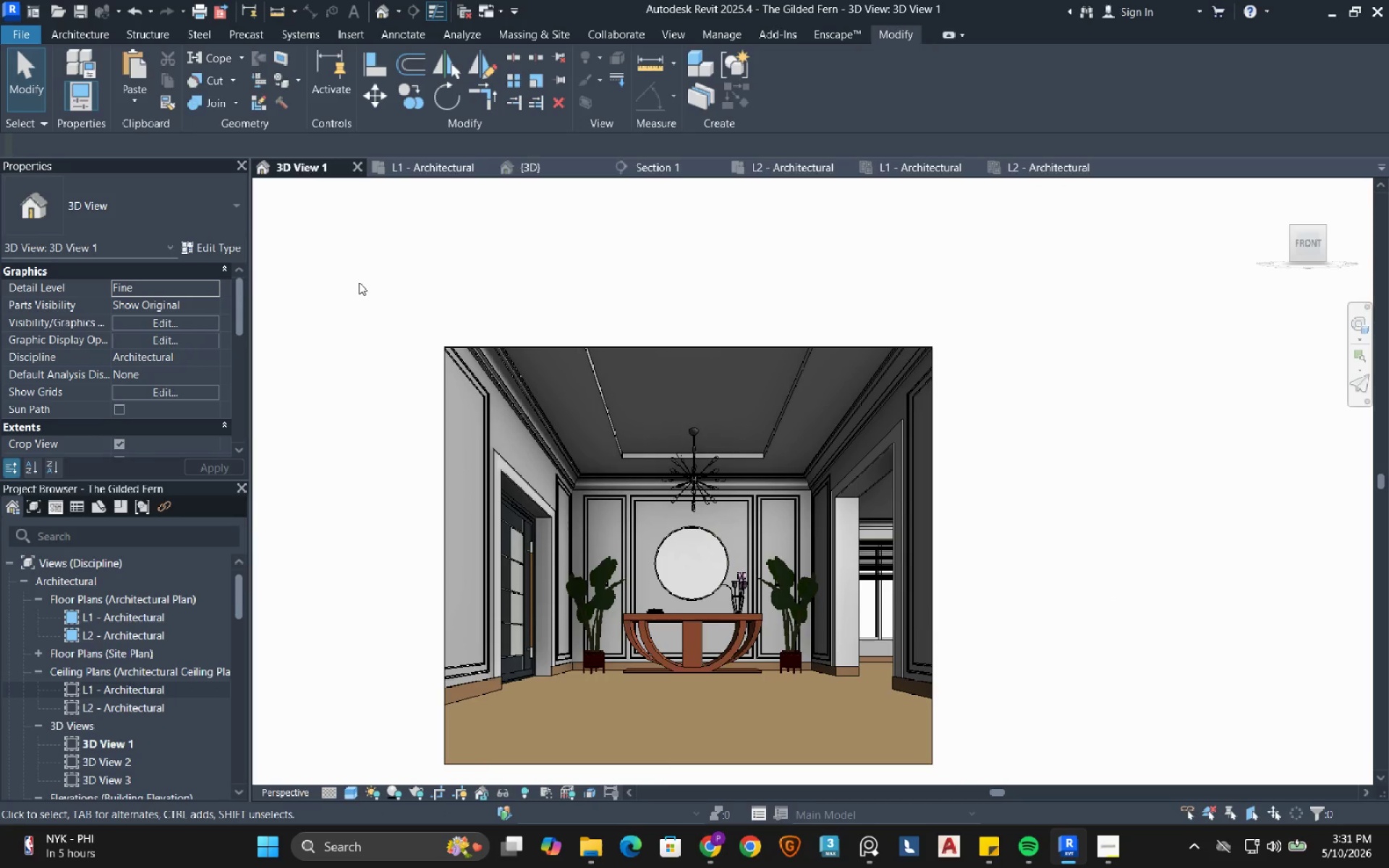 
scroll: coordinate [566, 684], scroll_direction: up, amount: 2.0
 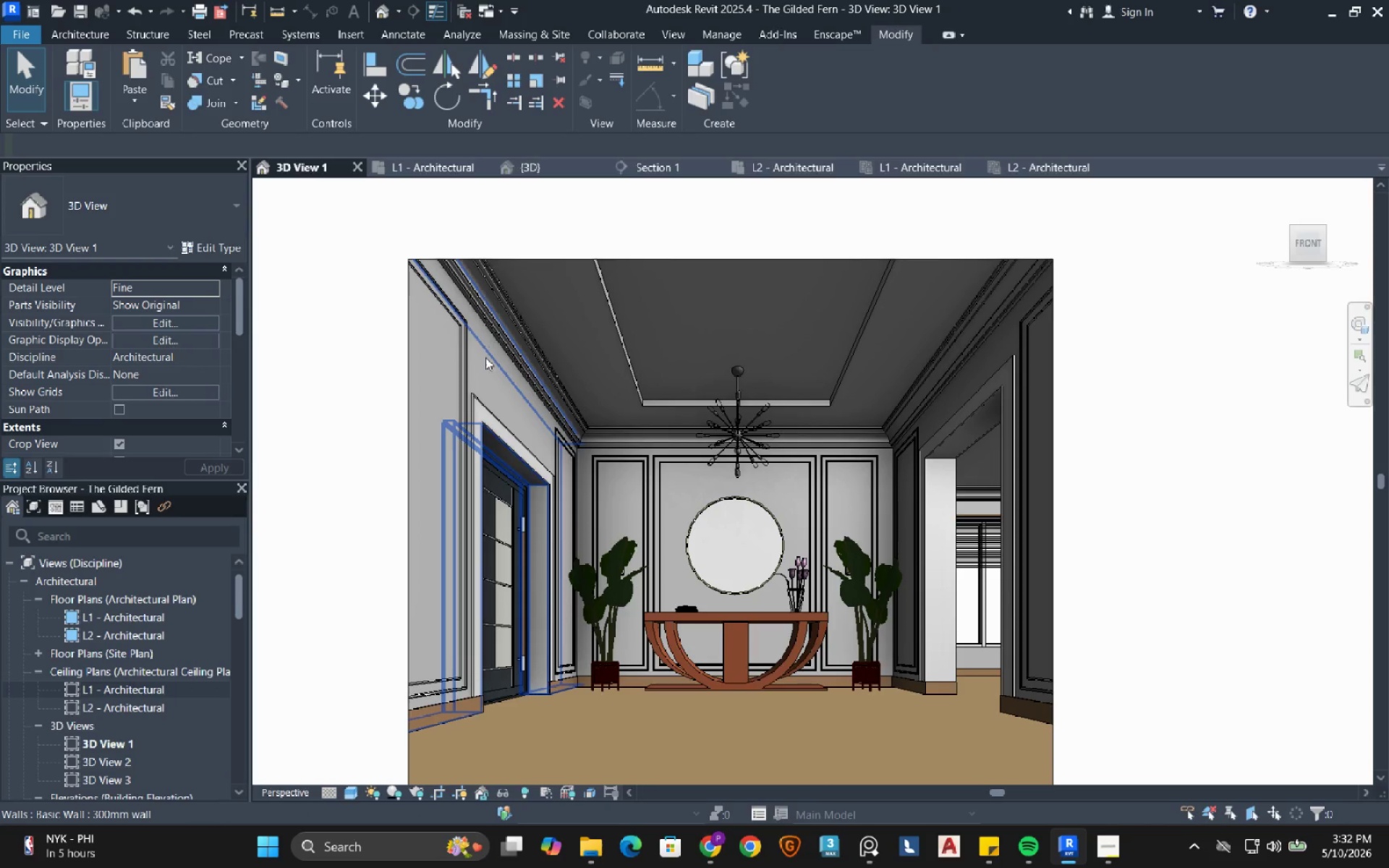 
left_click([489, 366])
 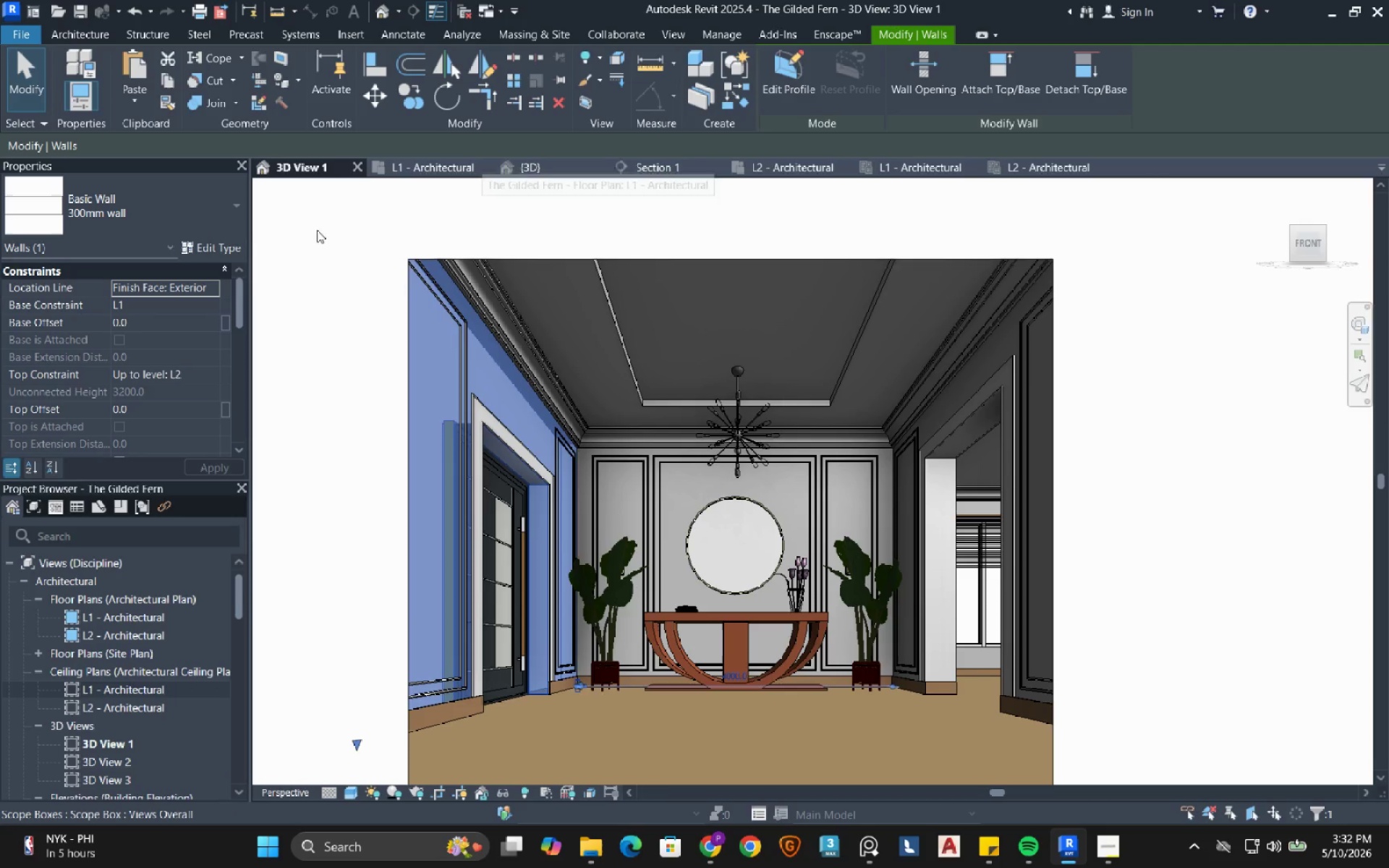 
left_click([203, 244])
 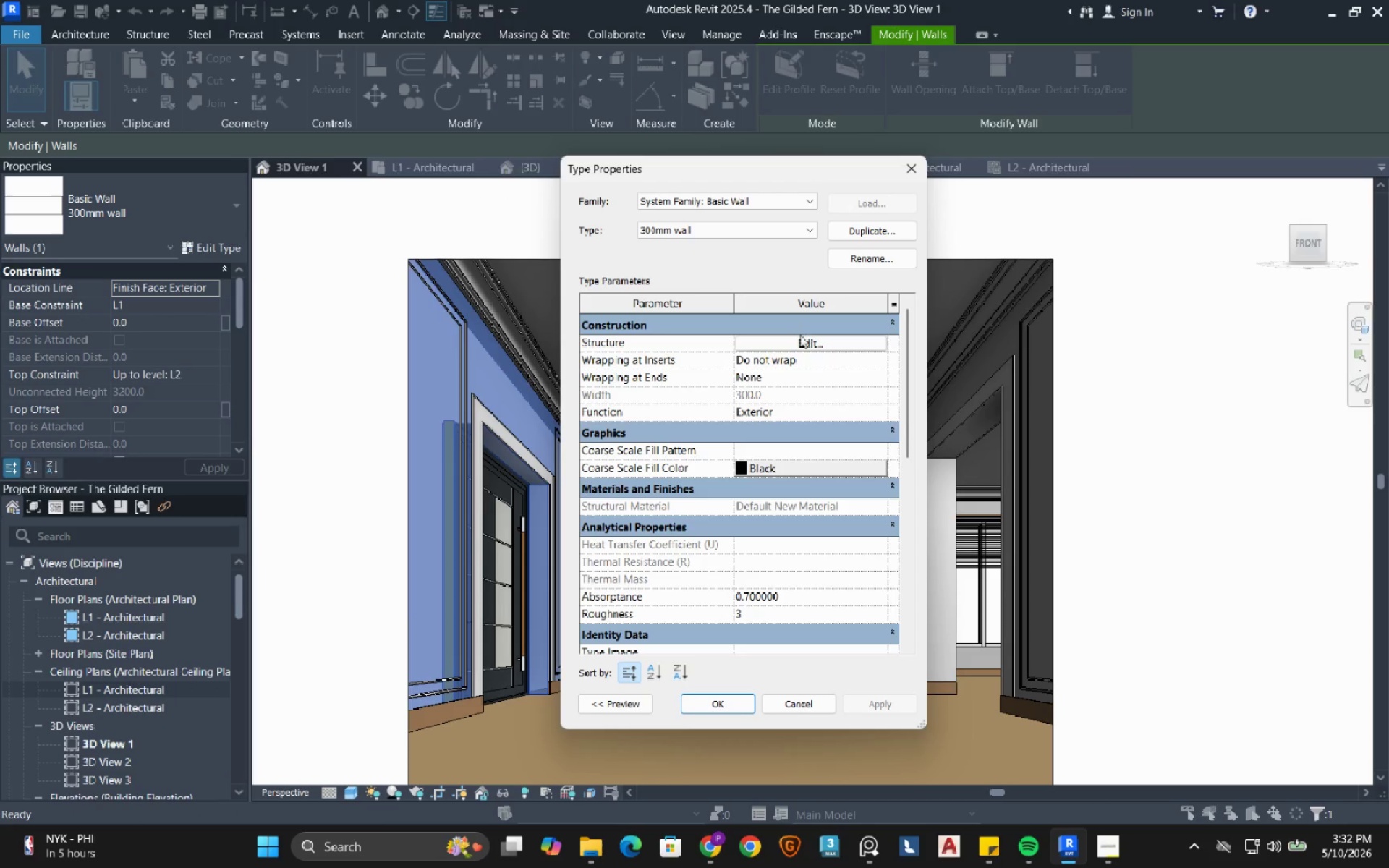 
left_click([796, 342])
 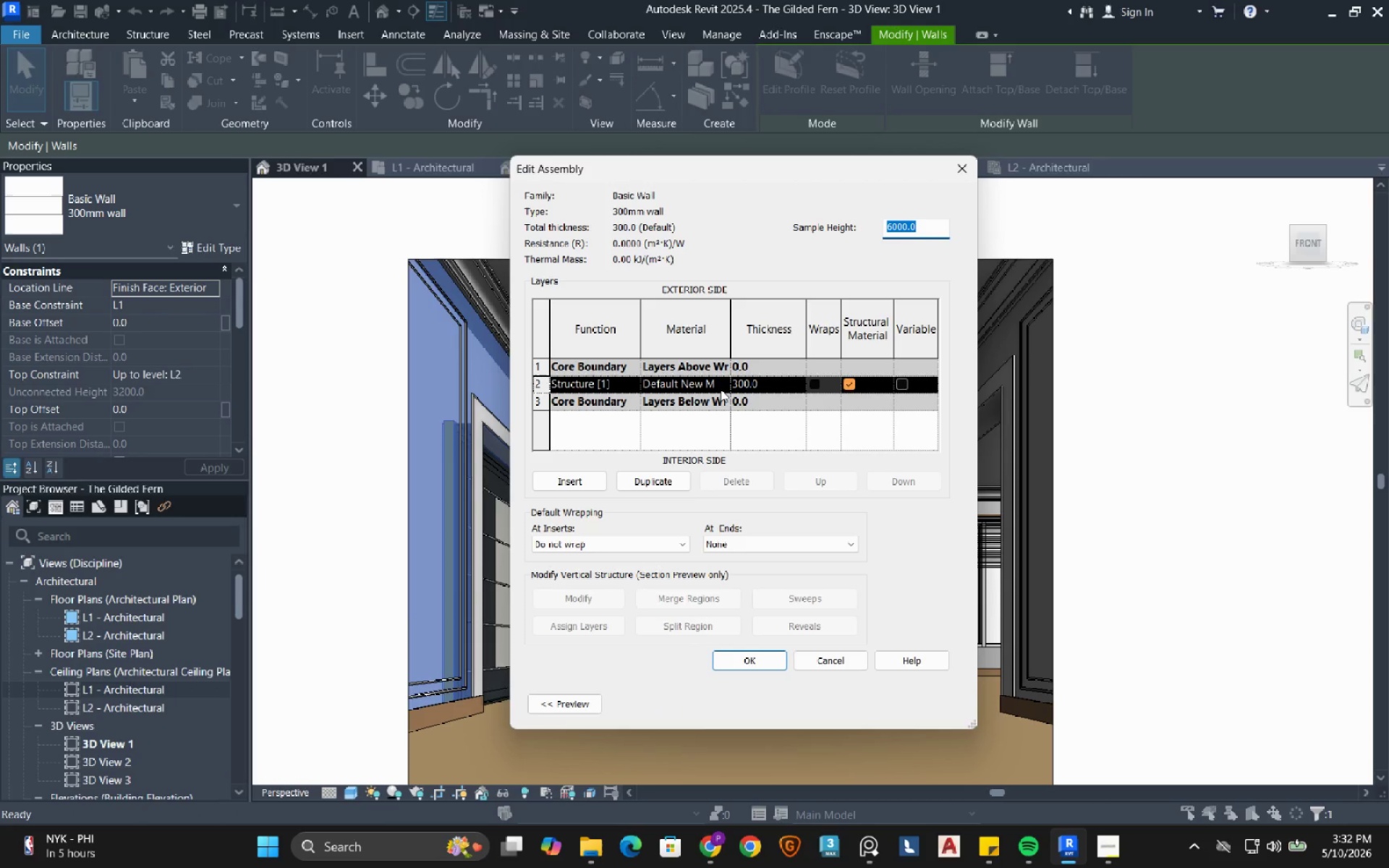 
left_click([721, 388])
 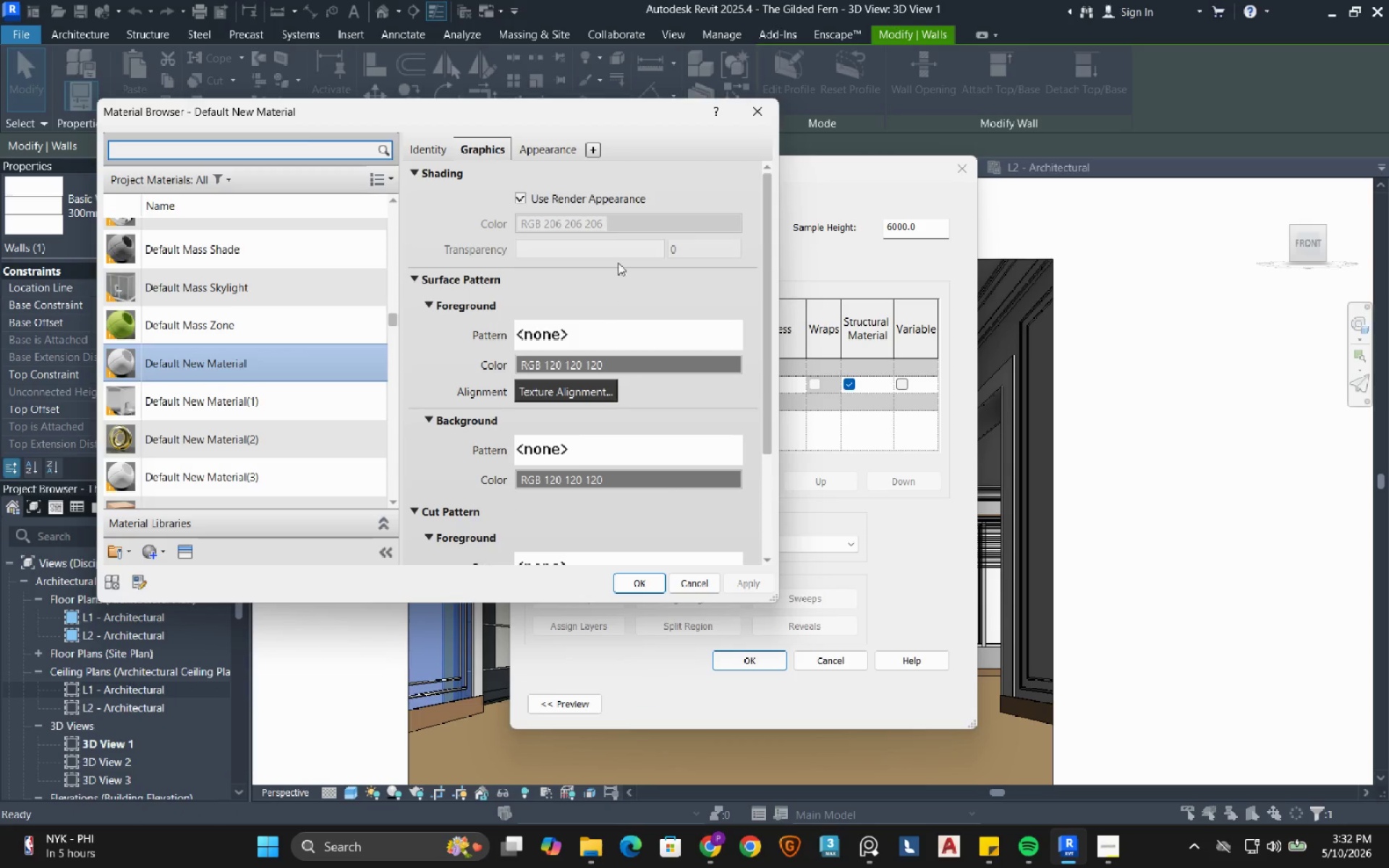 
left_click([549, 153])
 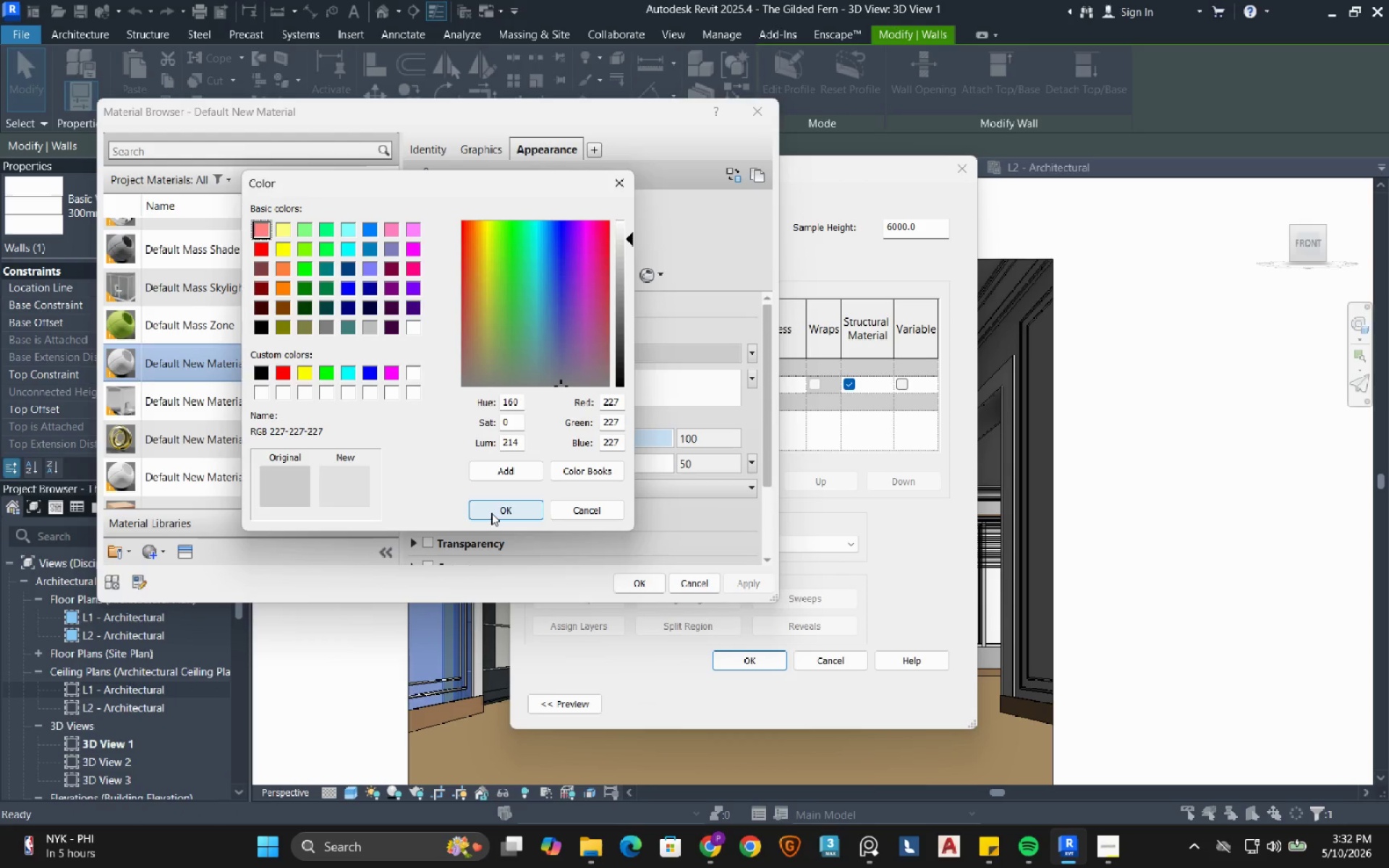 
wait(7.16)
 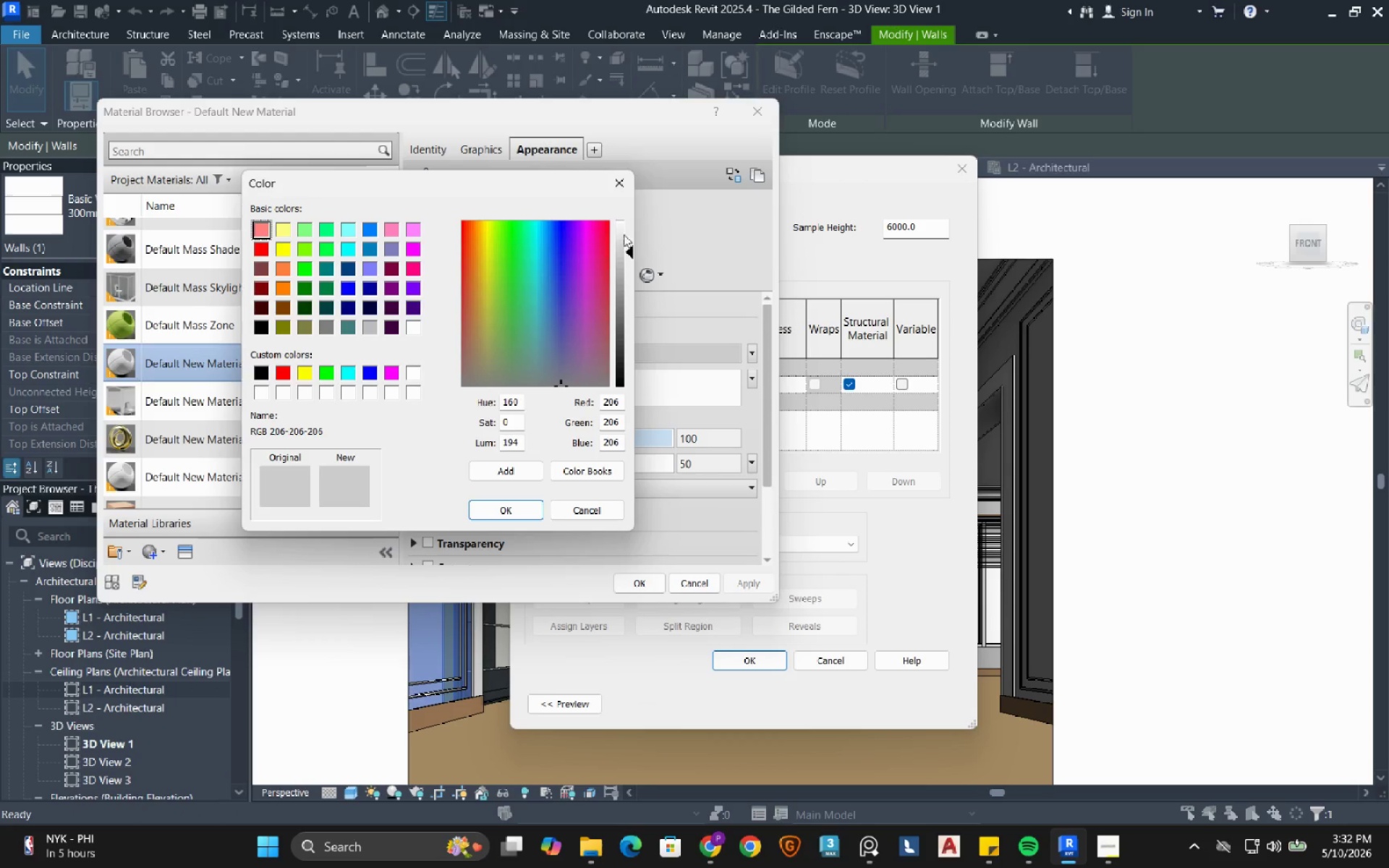 
left_click_drag(start_coordinate=[629, 239], to_coordinate=[626, 235])
 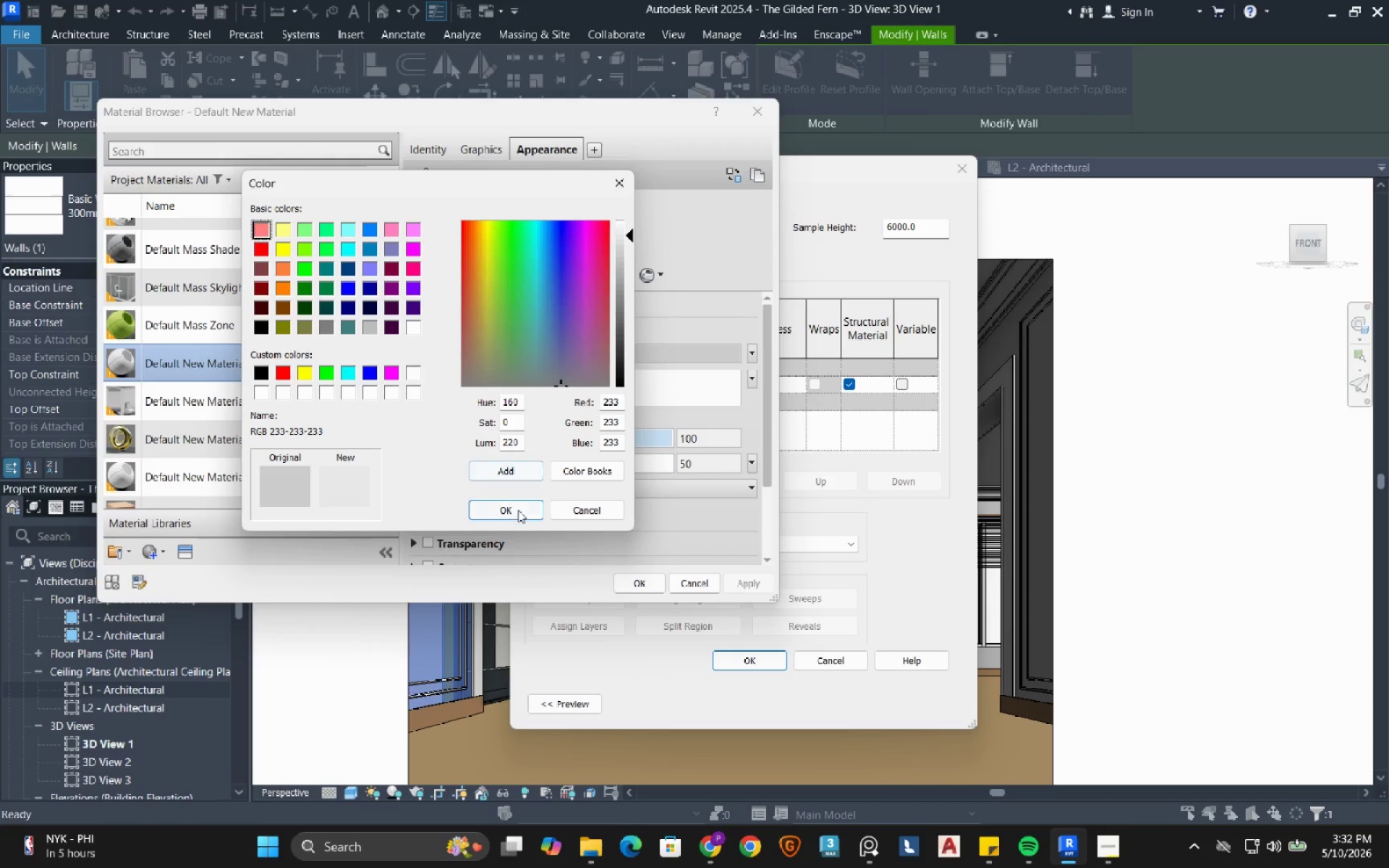 
left_click([518, 511])
 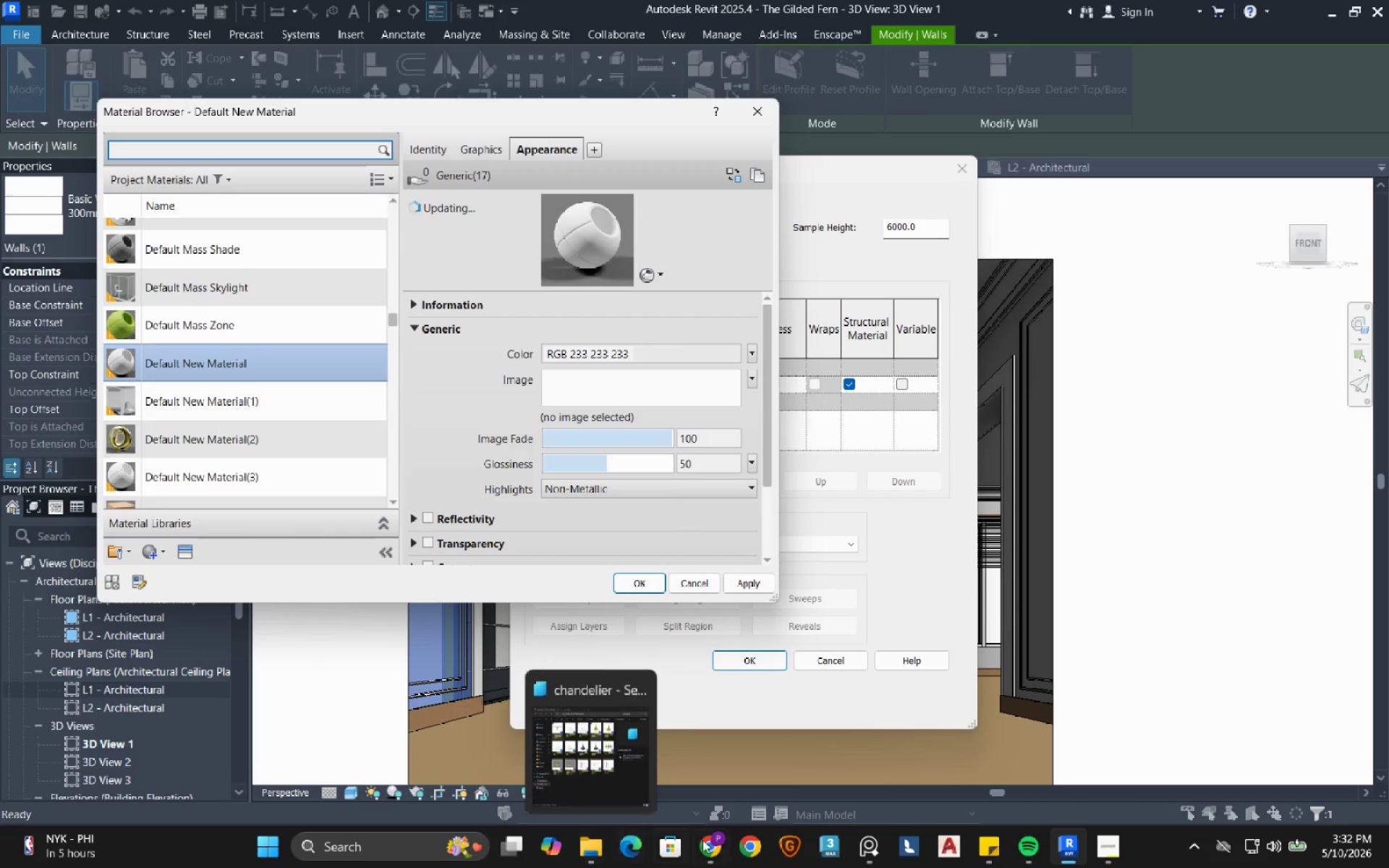 
left_click([718, 848])
 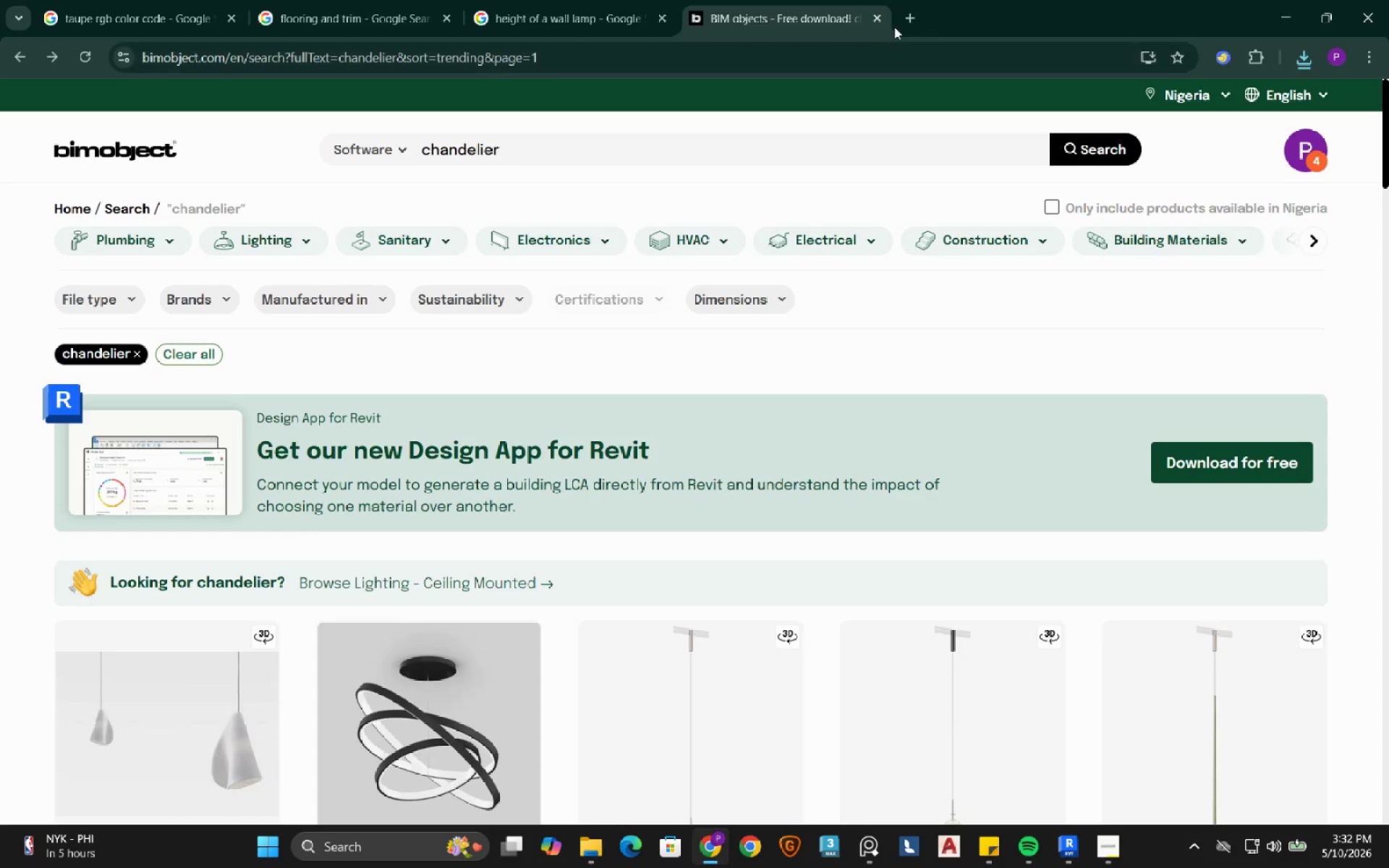 
left_click([905, 12])
 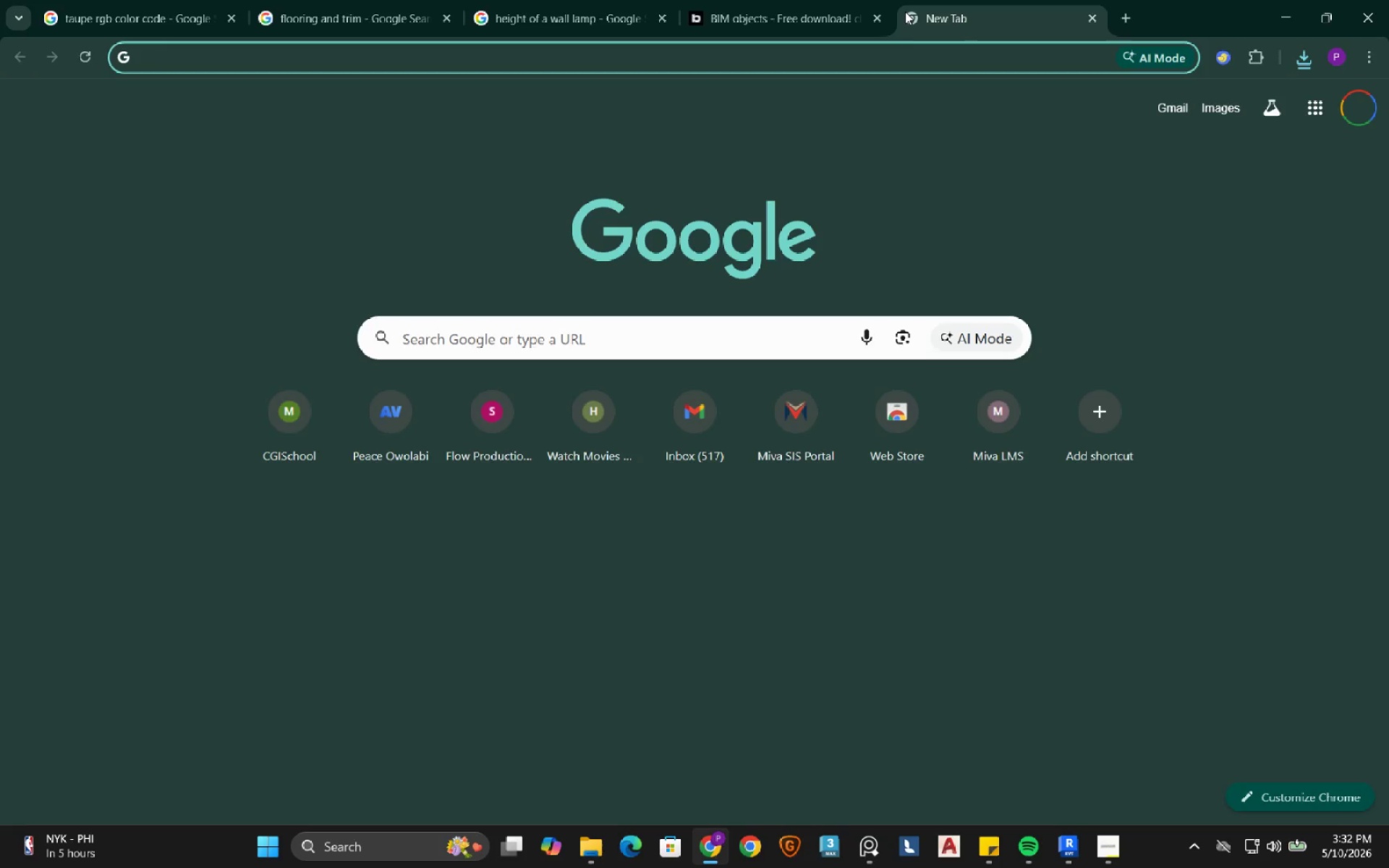 
type(arsenl)
key(Backspace)
type(al match)
 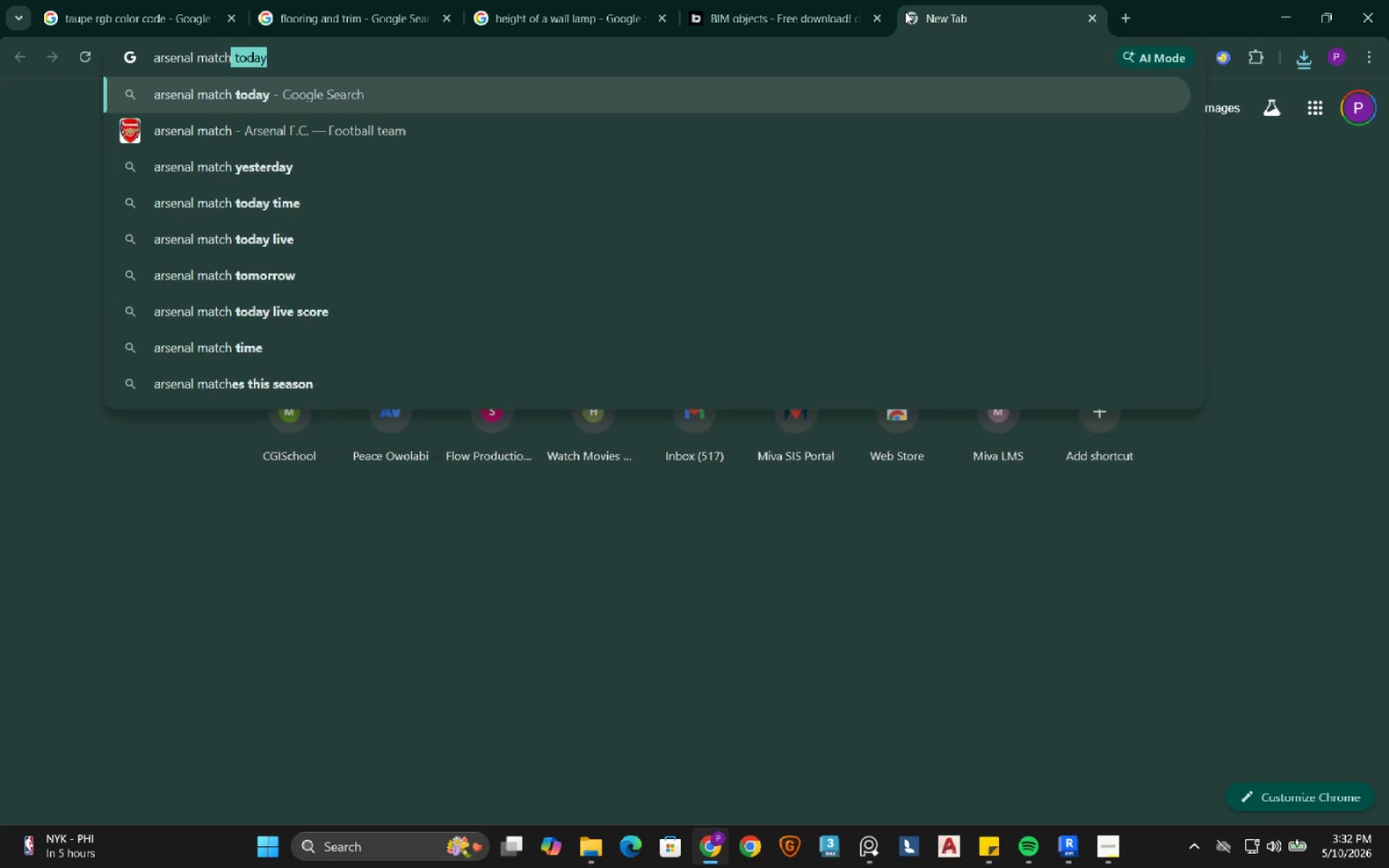 
key(Enter)
 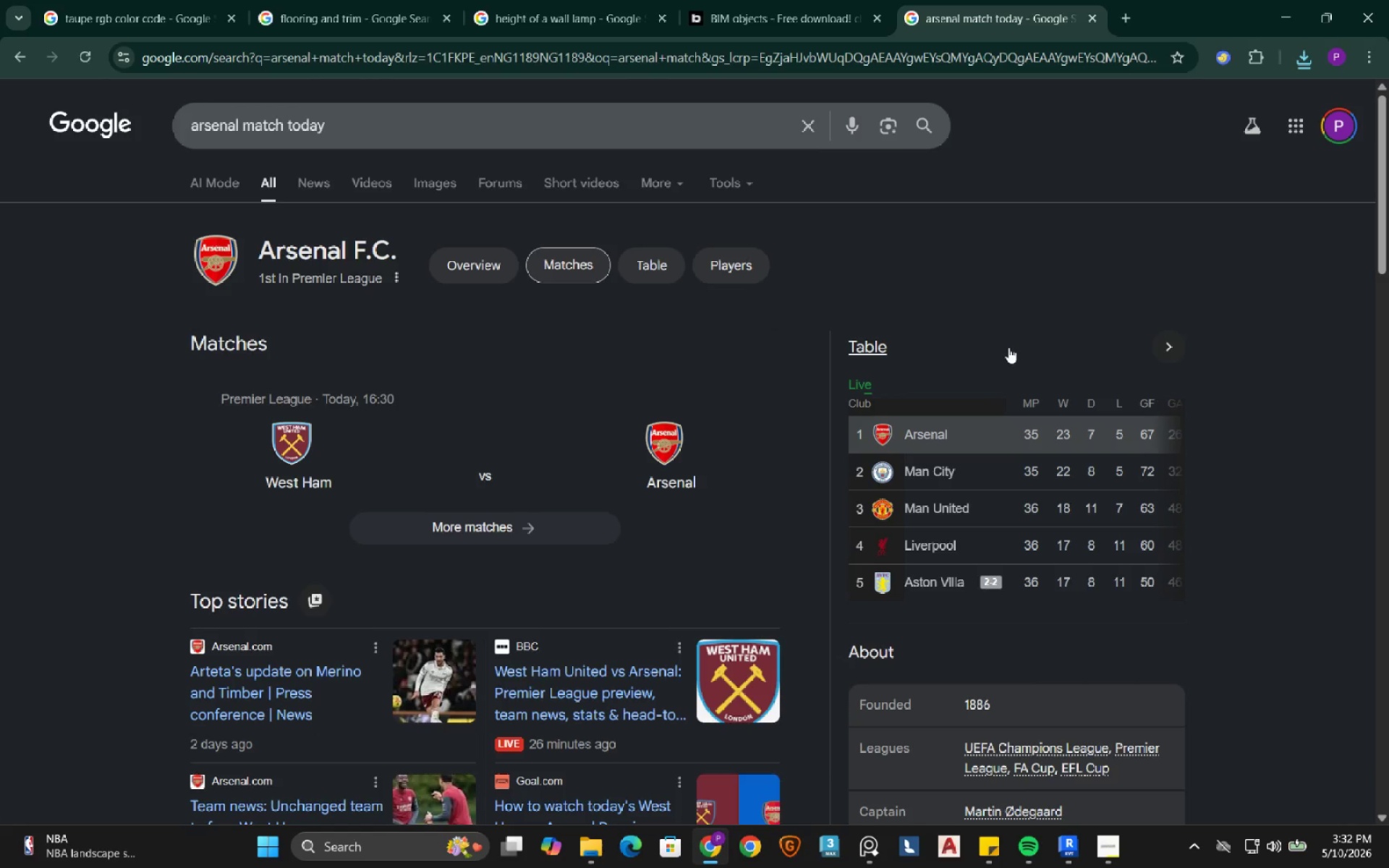 
wait(7.94)
 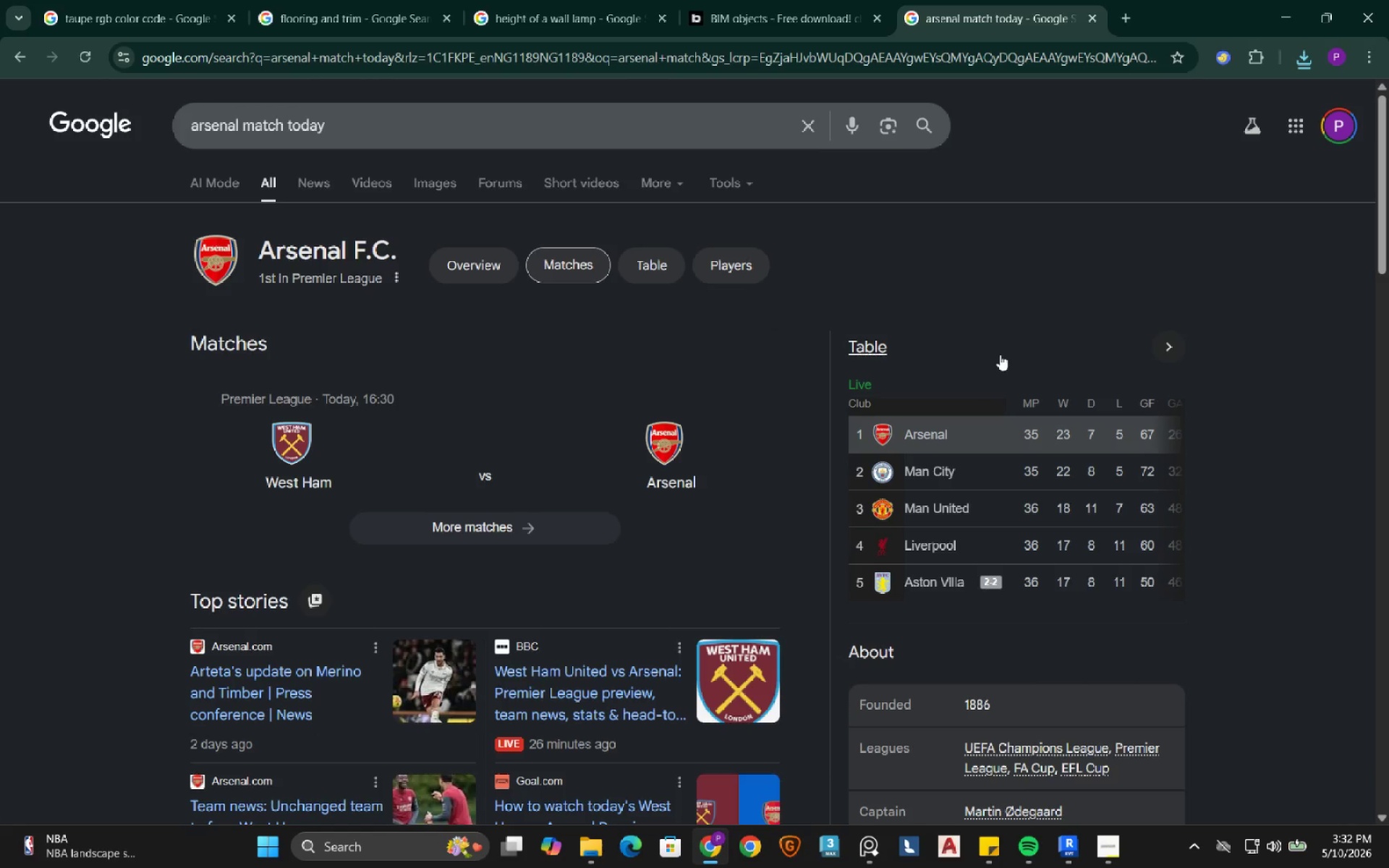 
left_click([1165, 350])
 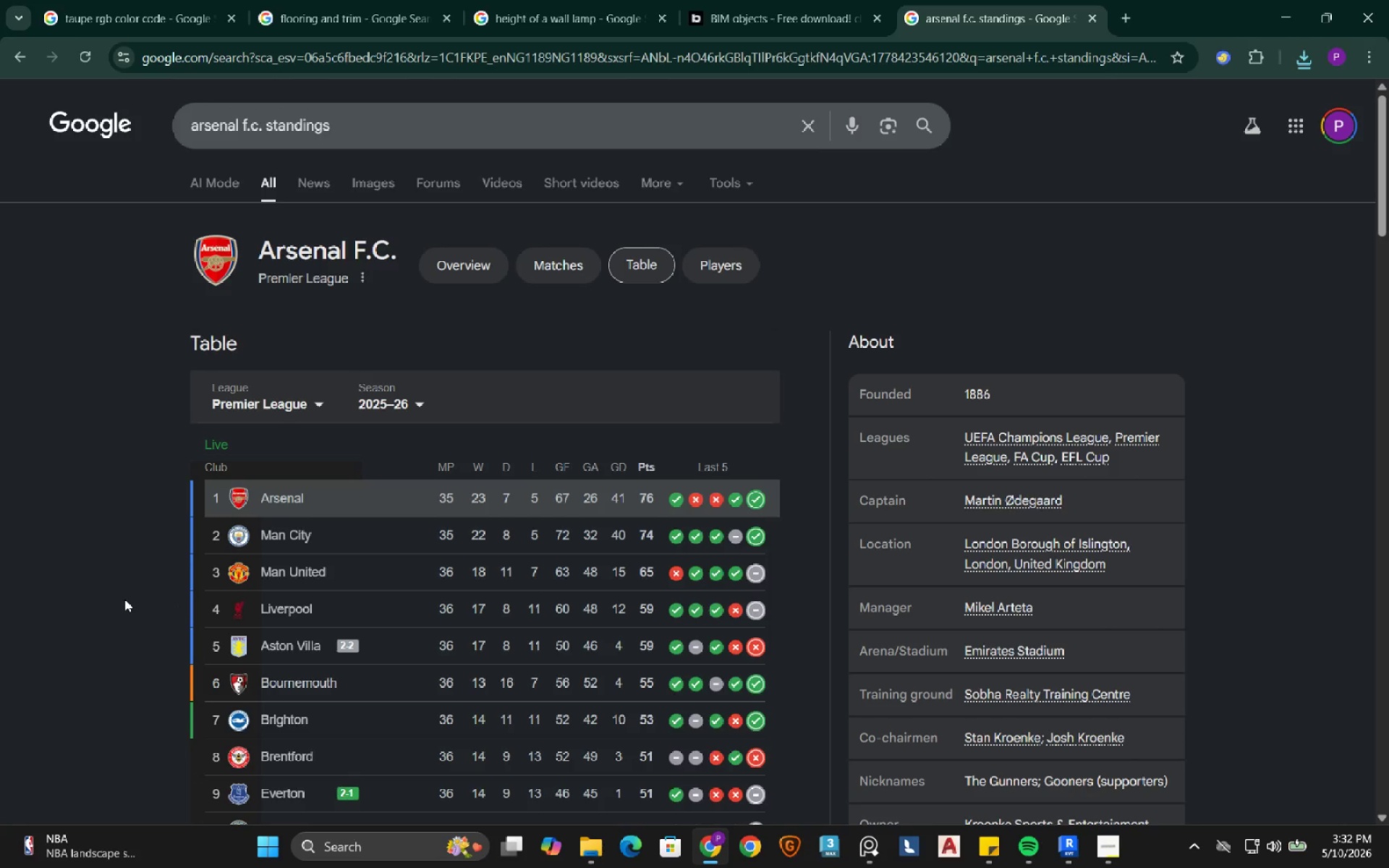 
wait(22.75)
 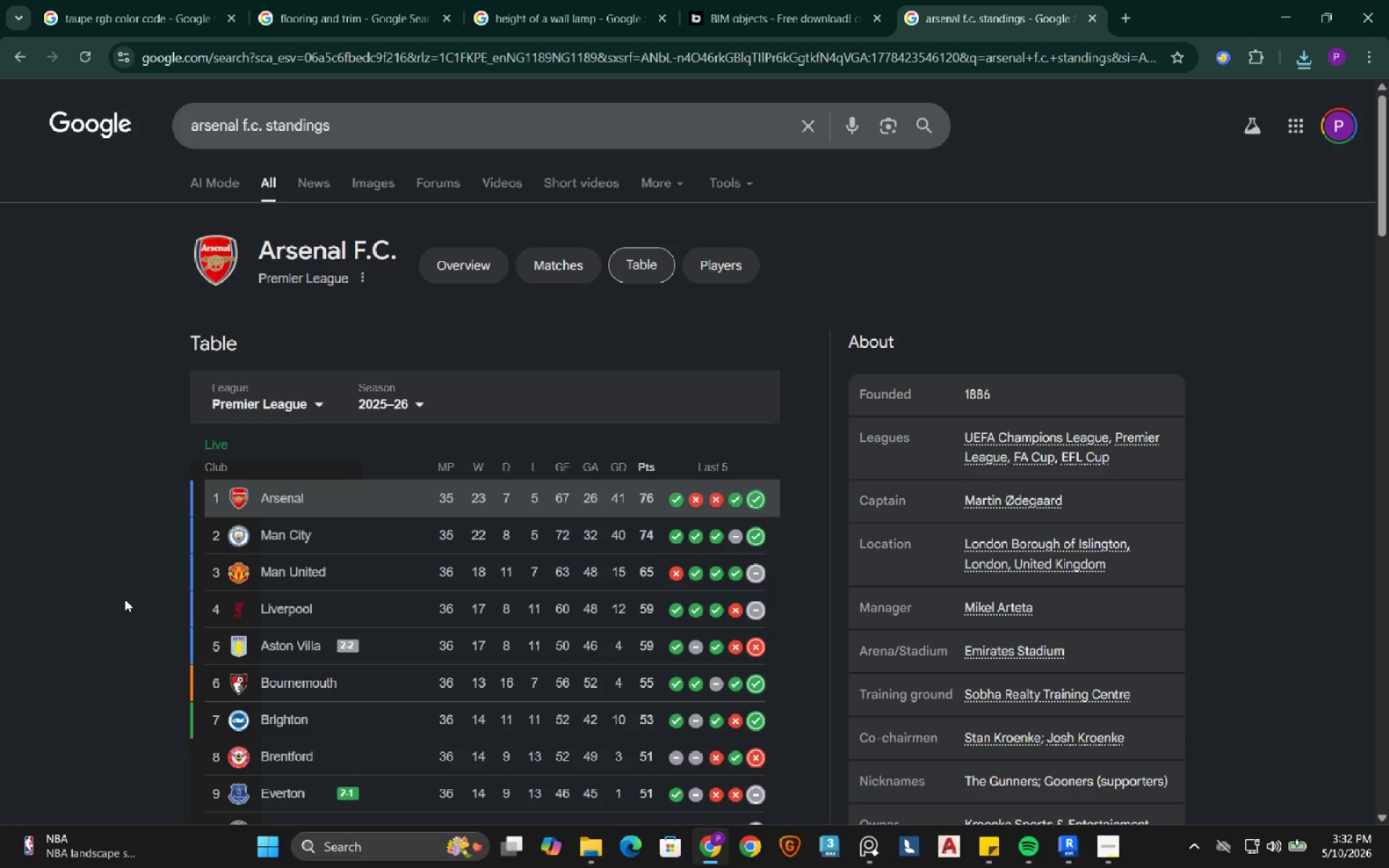 
left_click_drag(start_coordinate=[42, 251], to_coordinate=[69, 394])
 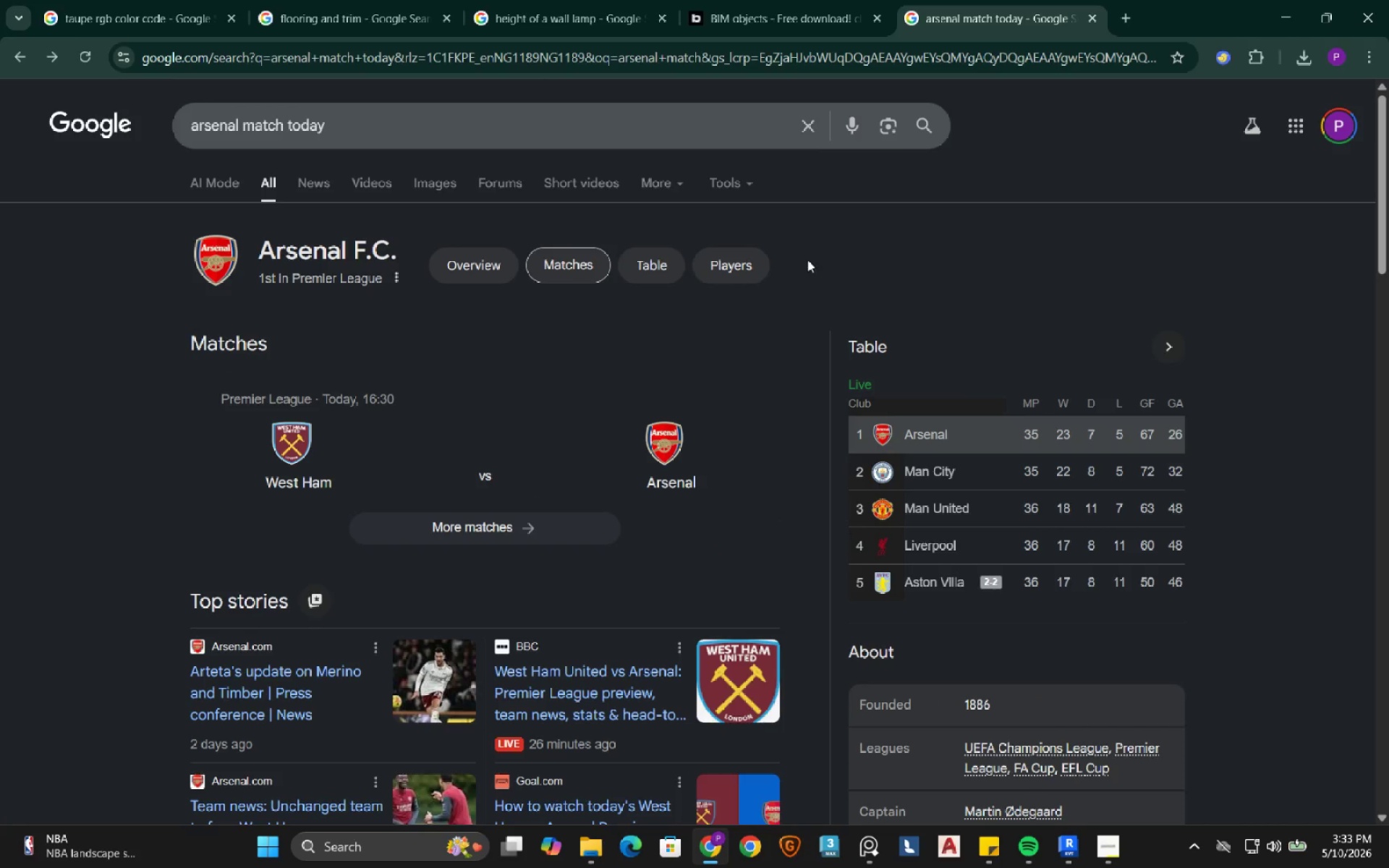 
wait(5.44)
 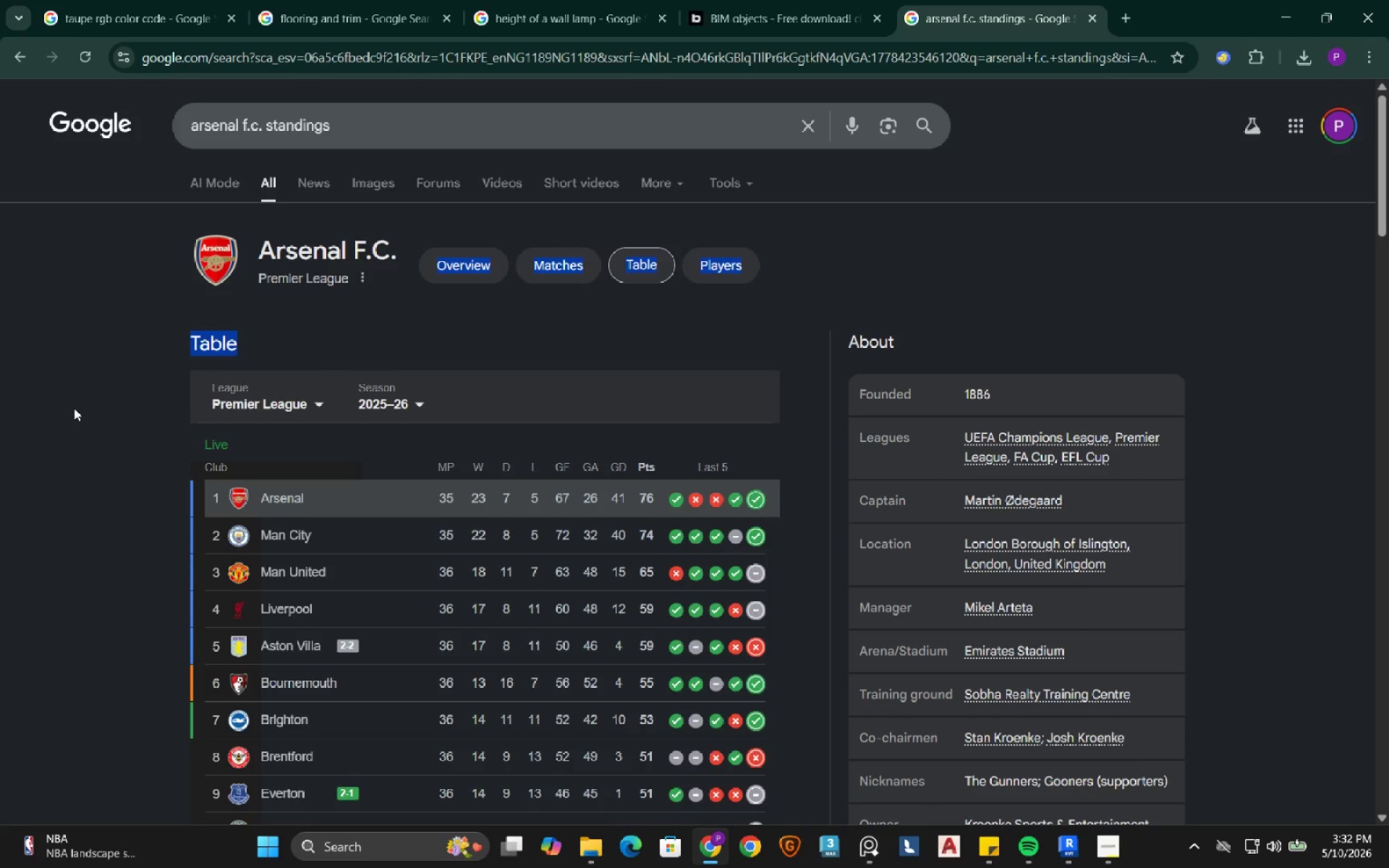 
left_click([1288, 13])
 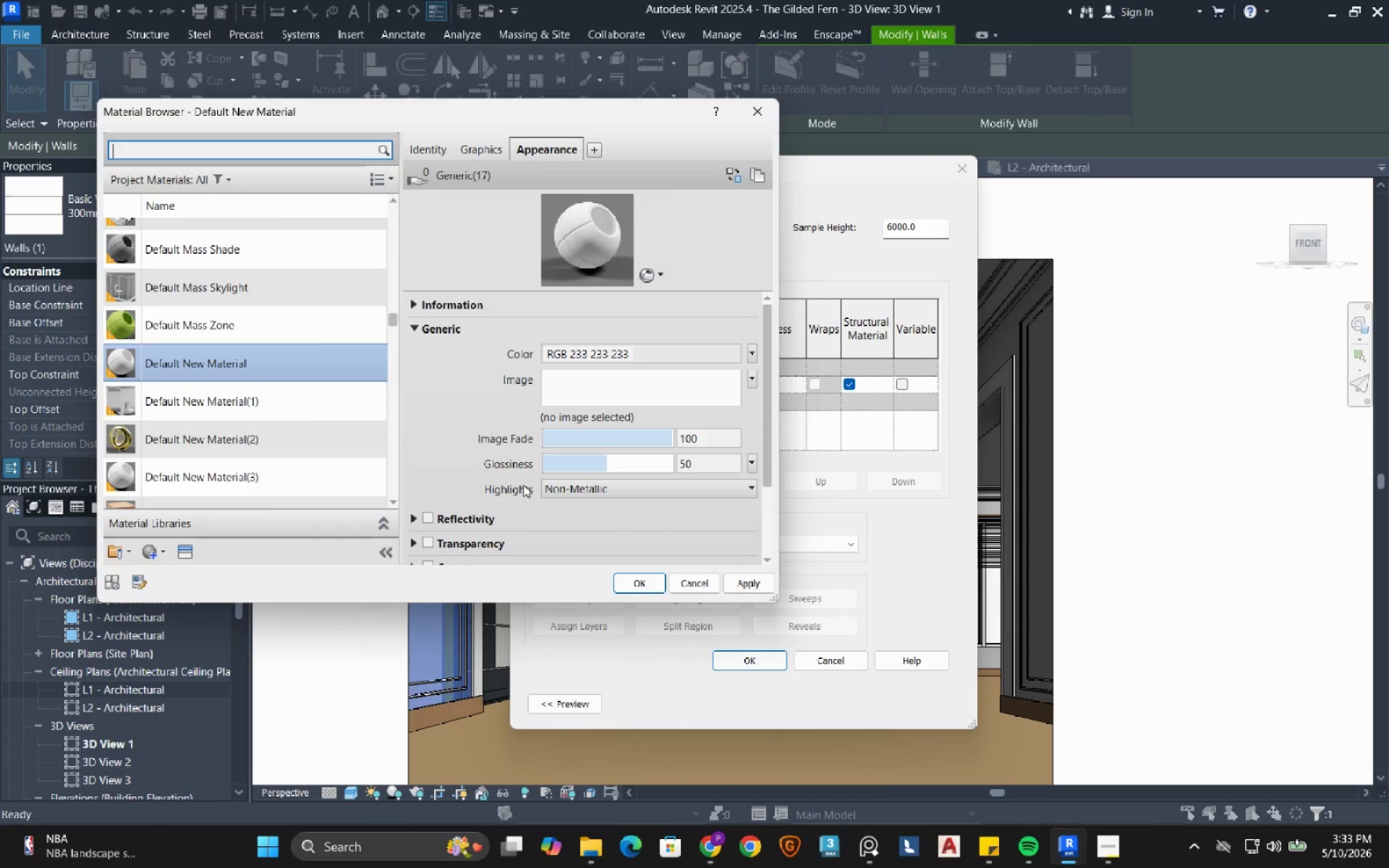 
left_click([641, 582])
 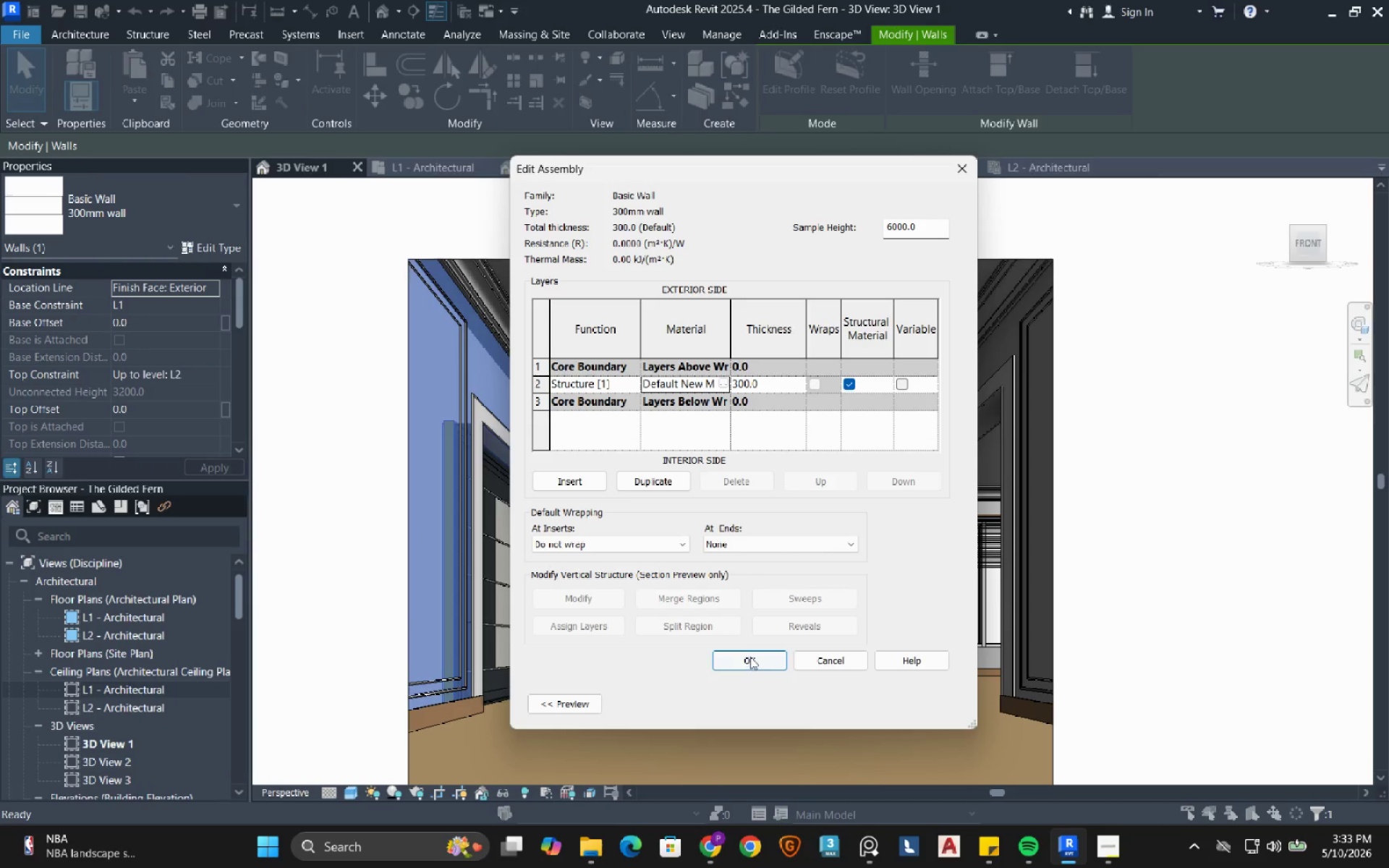 
left_click([752, 659])
 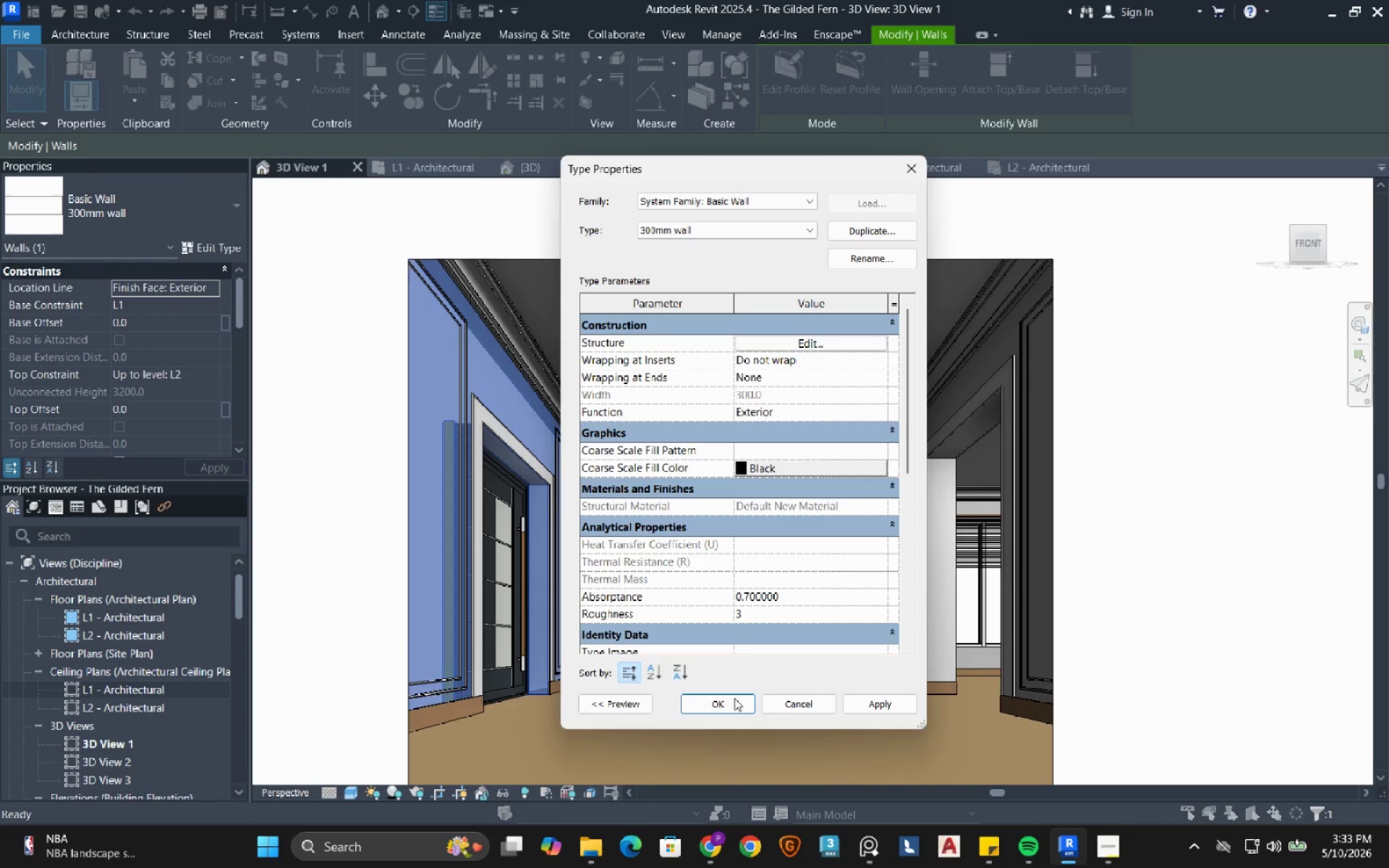 
left_click([734, 708])
 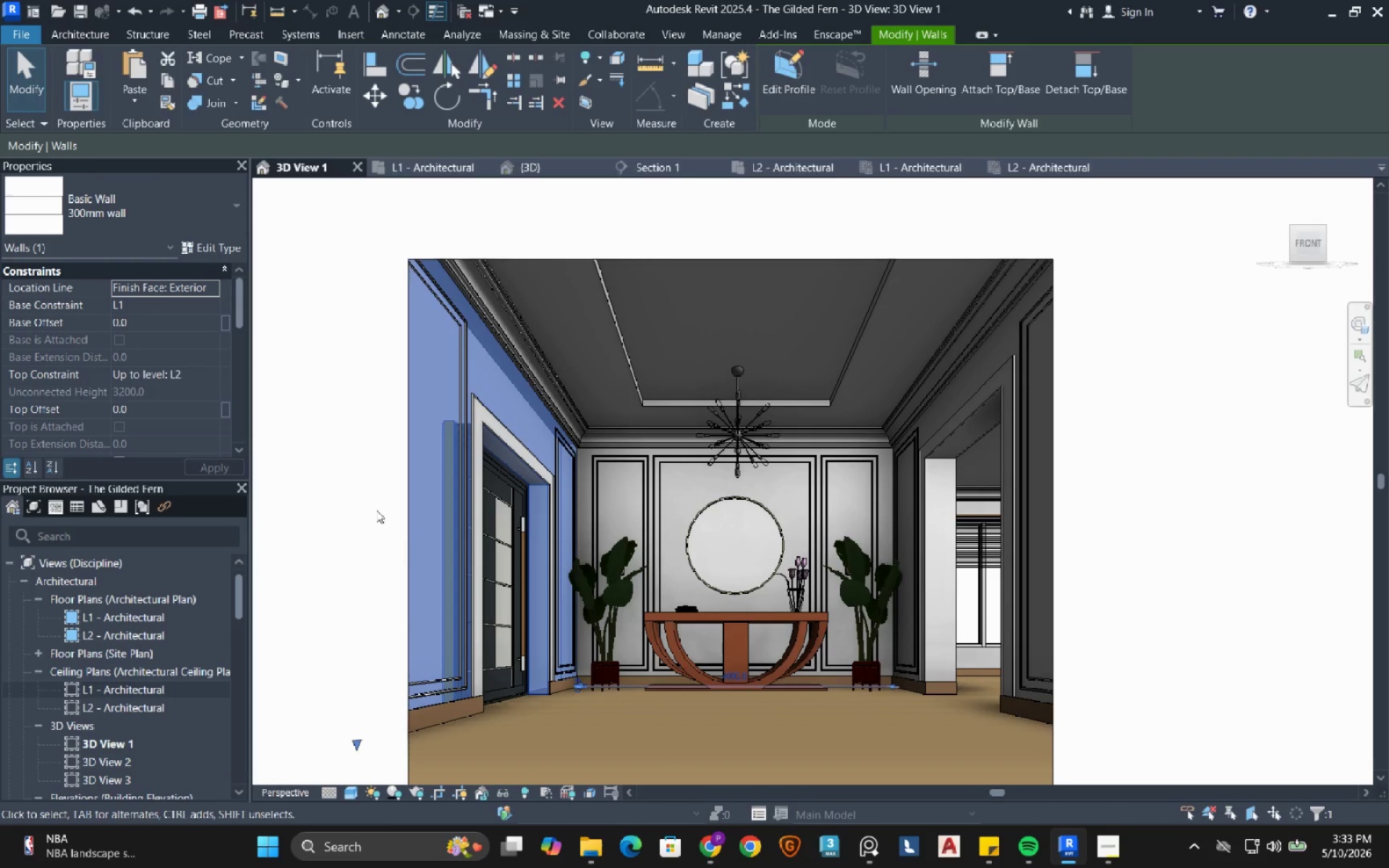 
left_click([312, 439])
 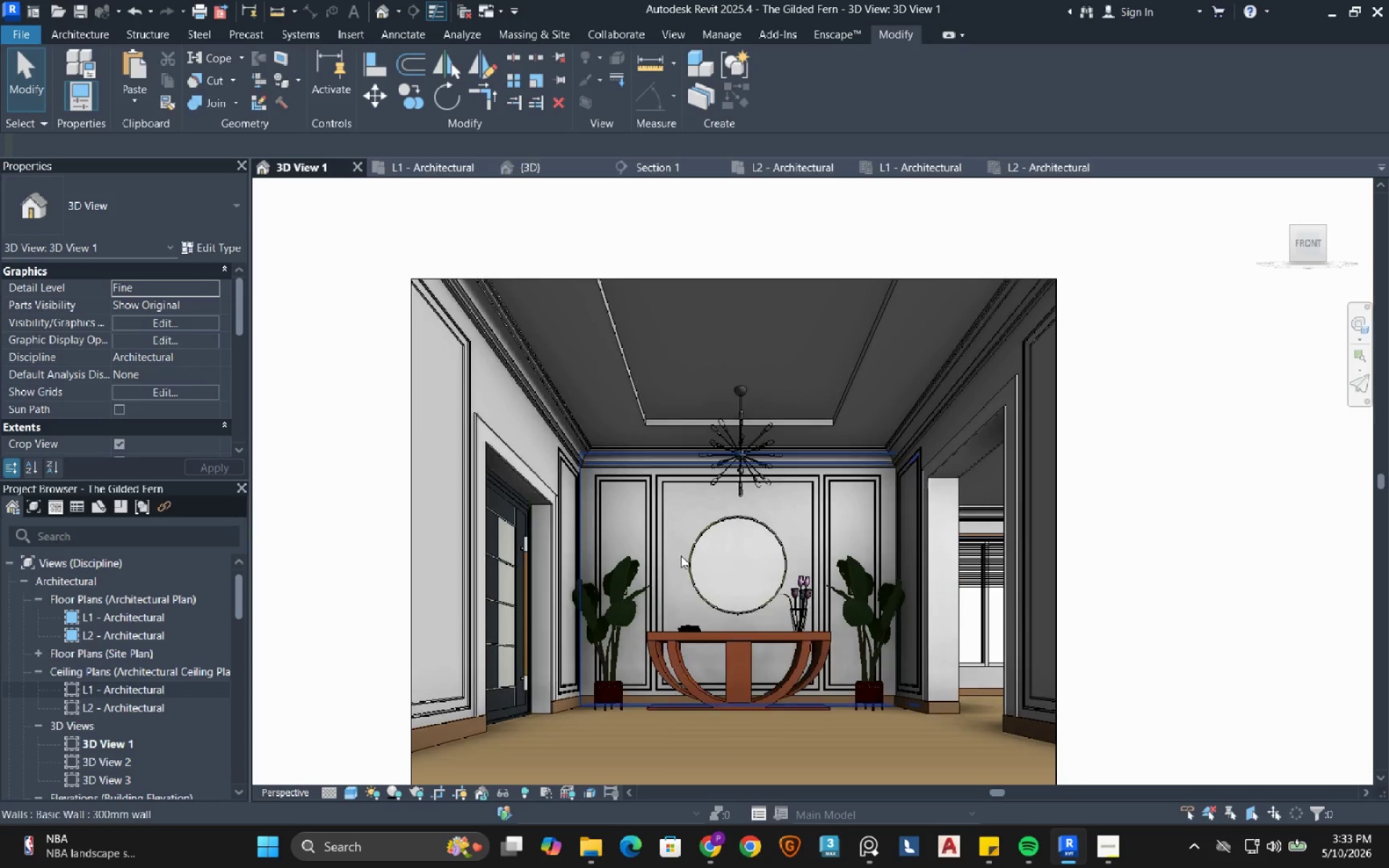 
wait(6.3)
 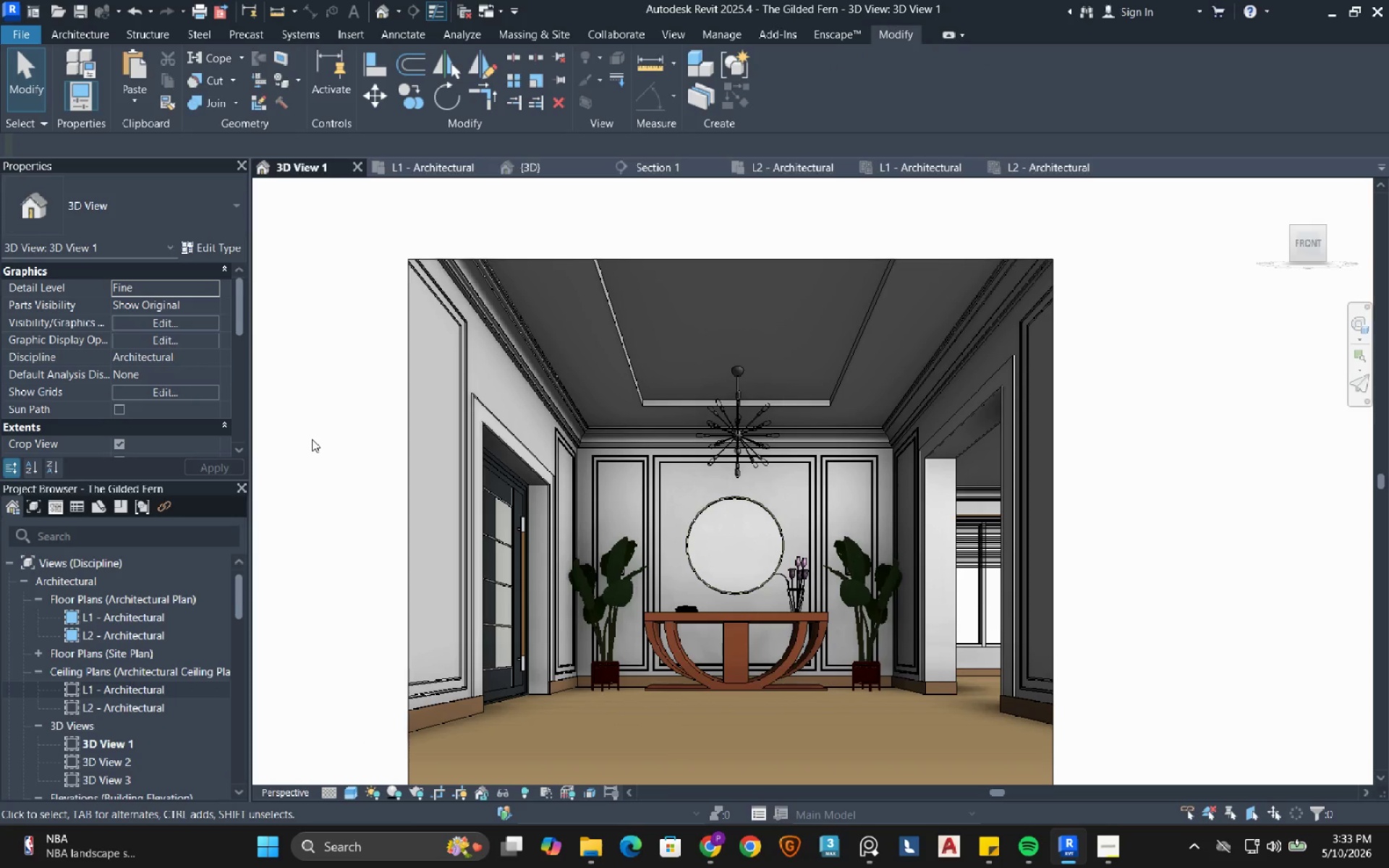 
left_click([1210, 406])
 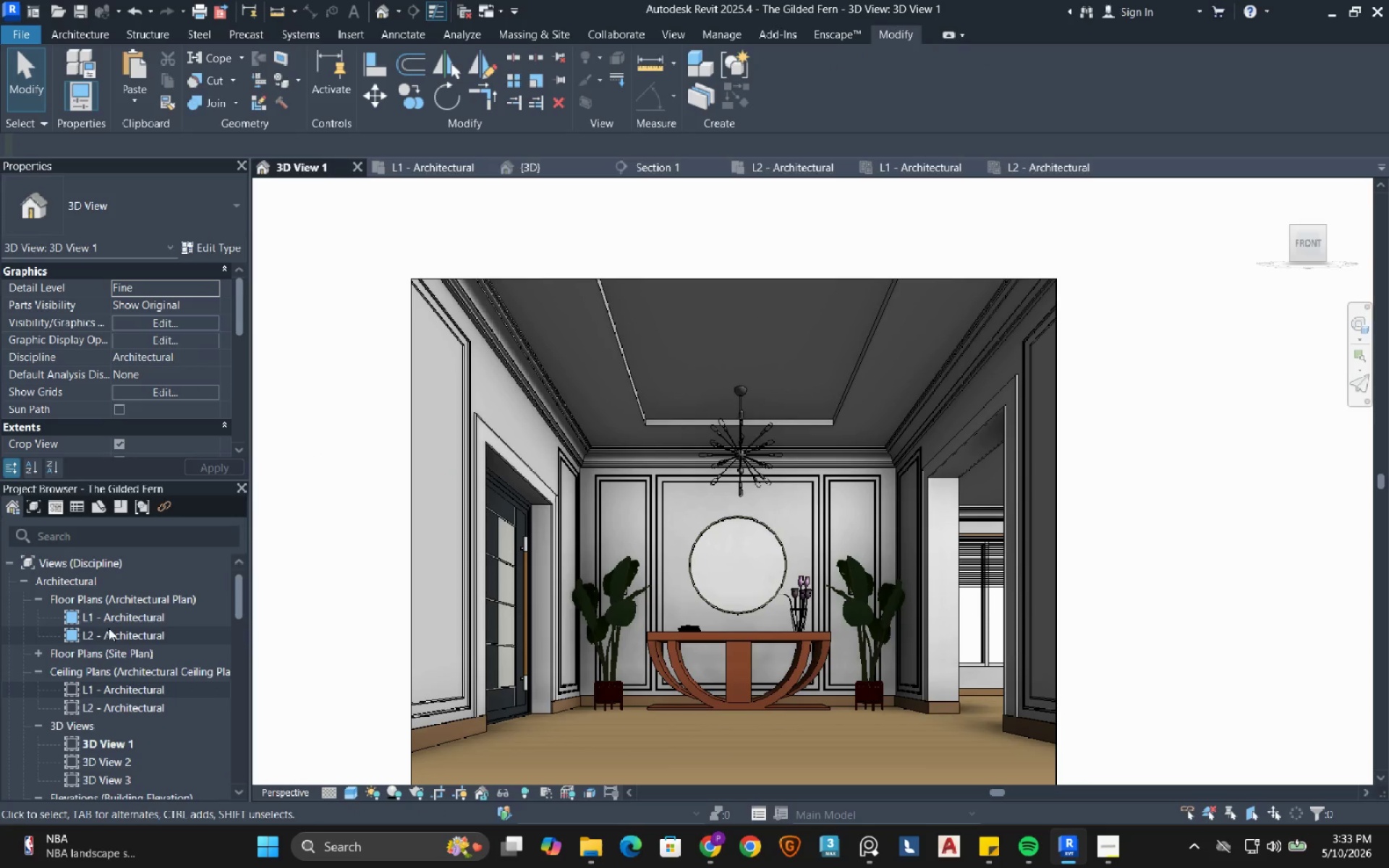 
wait(5.53)
 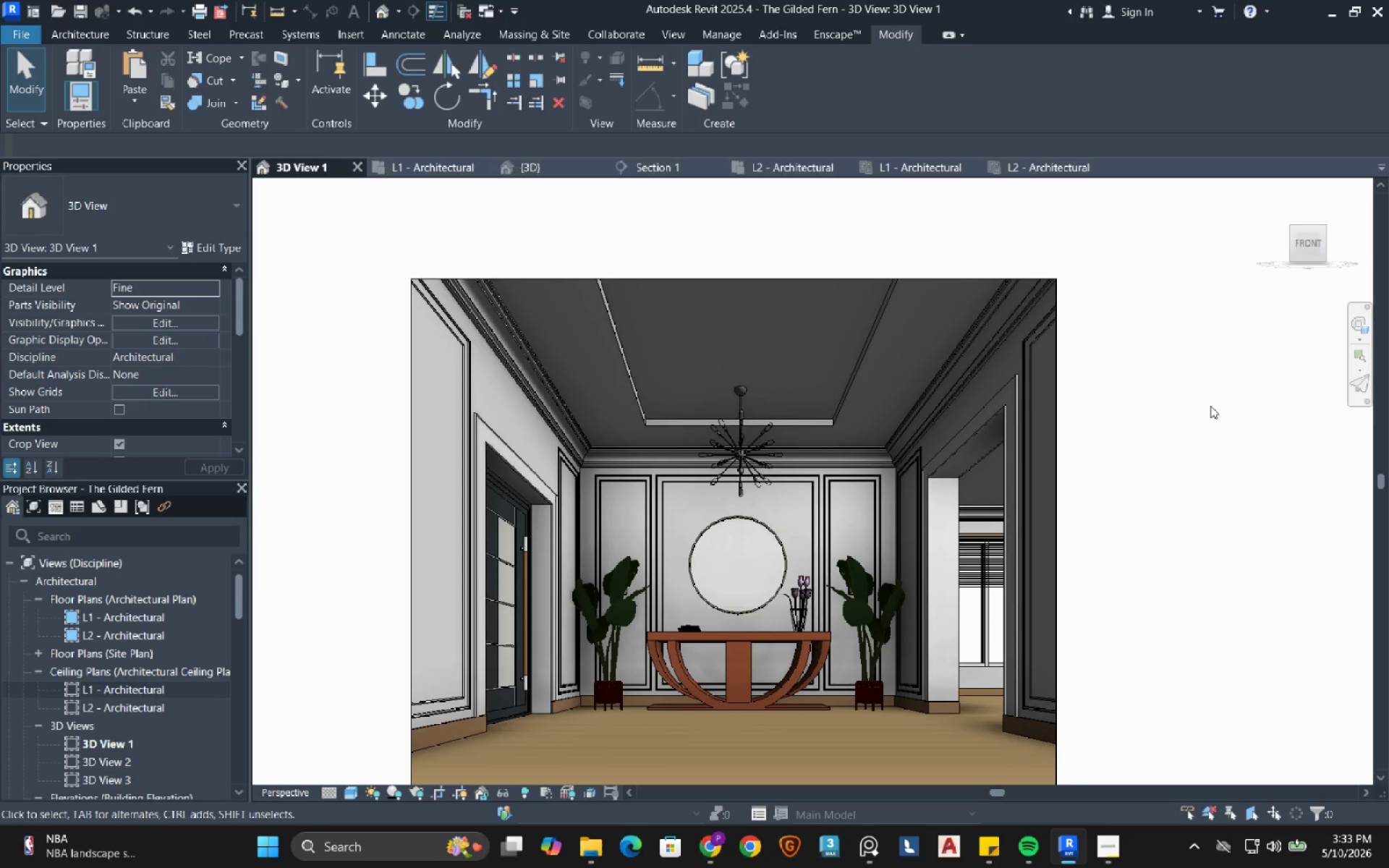 
left_click([35, 671])
 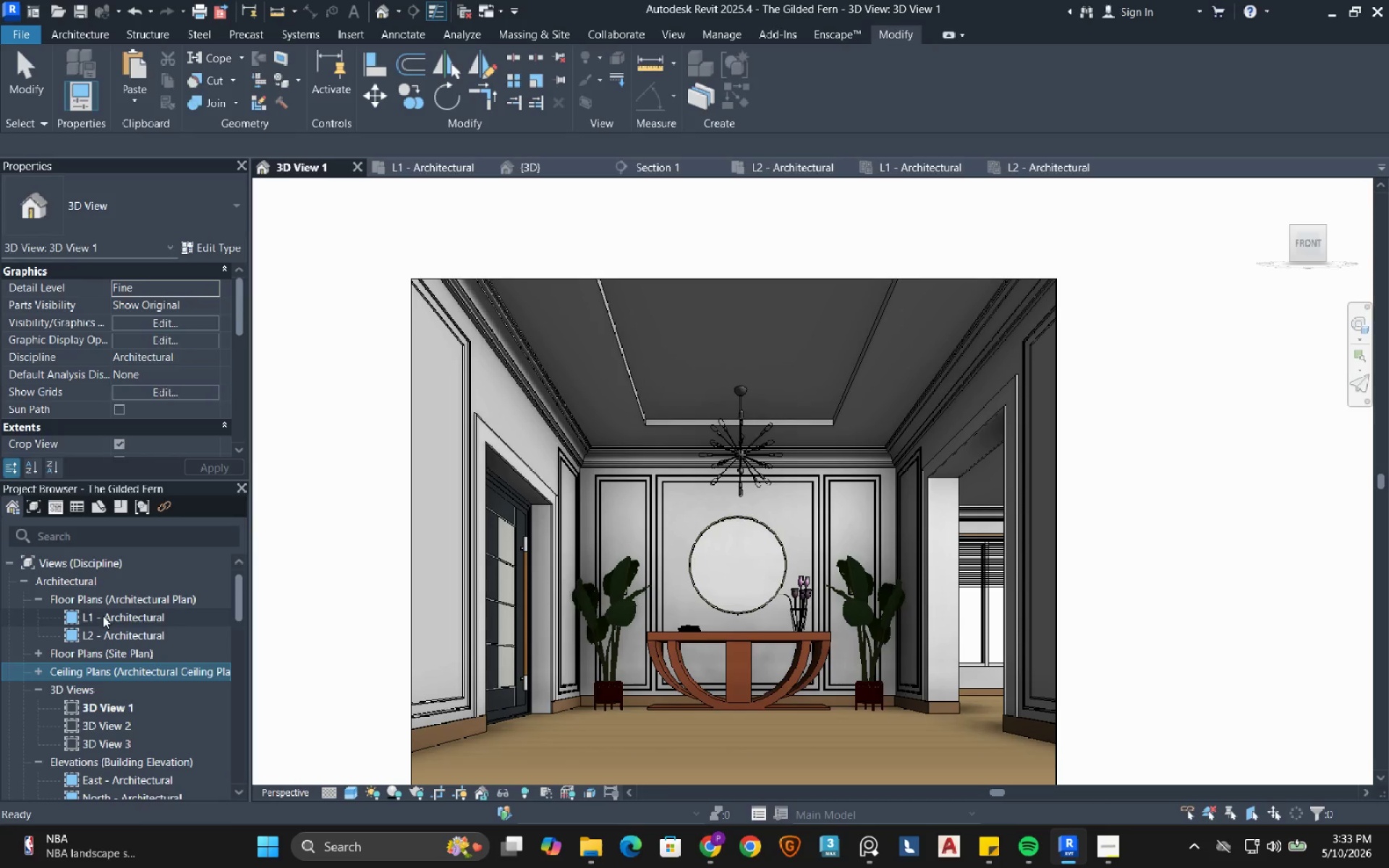 
double_click([103, 616])
 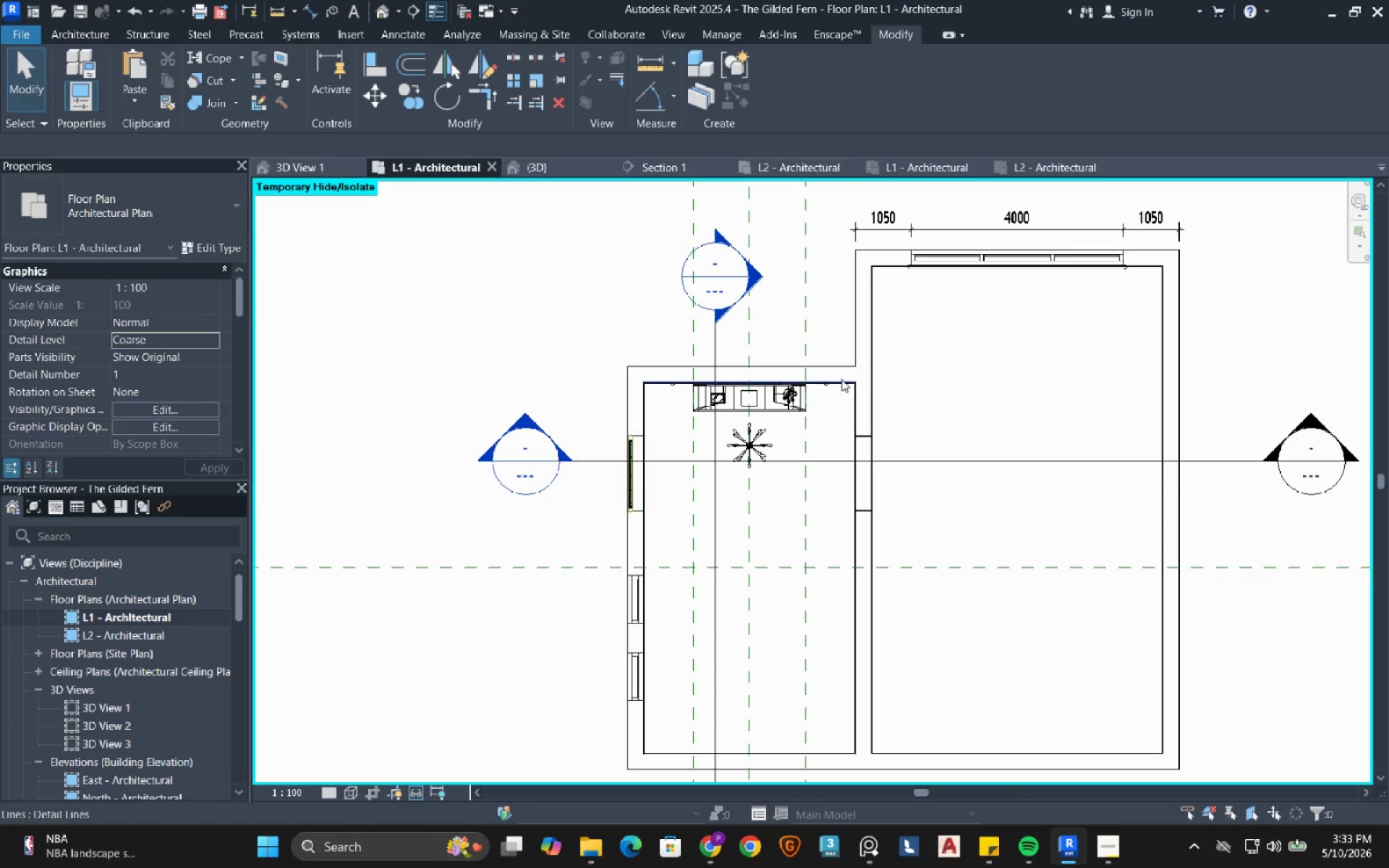 
scroll: coordinate [829, 393], scroll_direction: up, amount: 5.0
 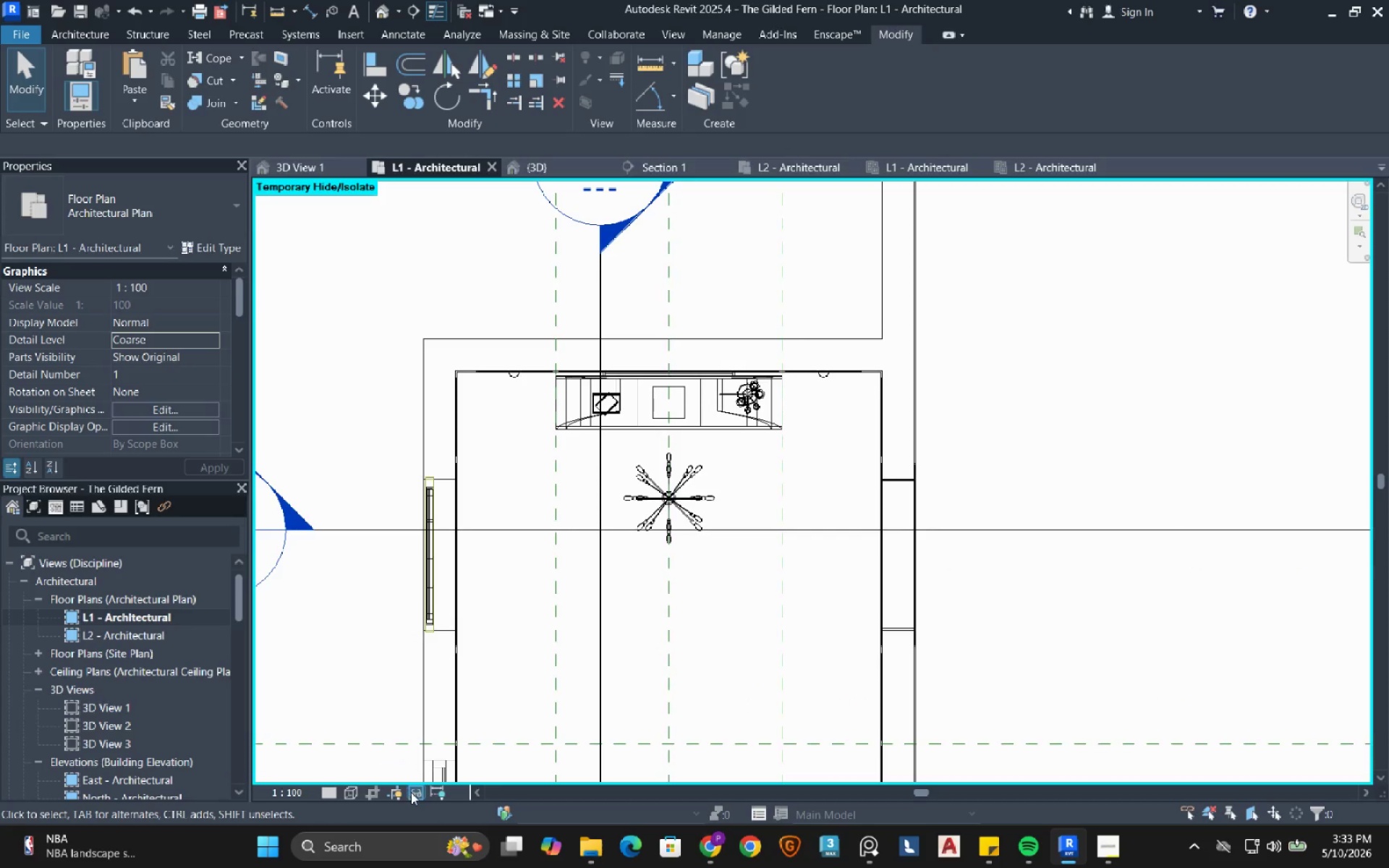 
double_click([443, 775])
 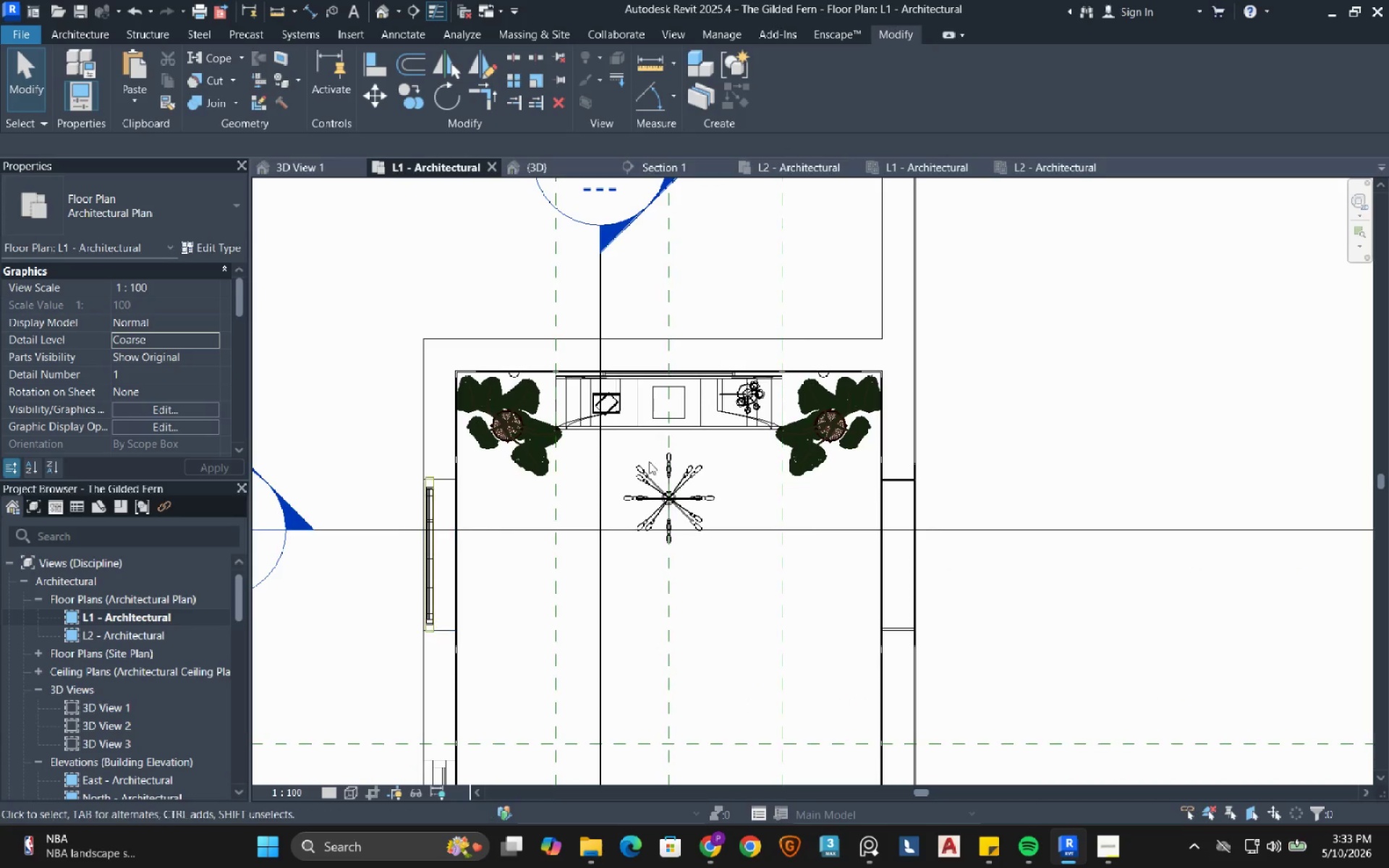 
scroll: coordinate [648, 468], scroll_direction: down, amount: 4.0
 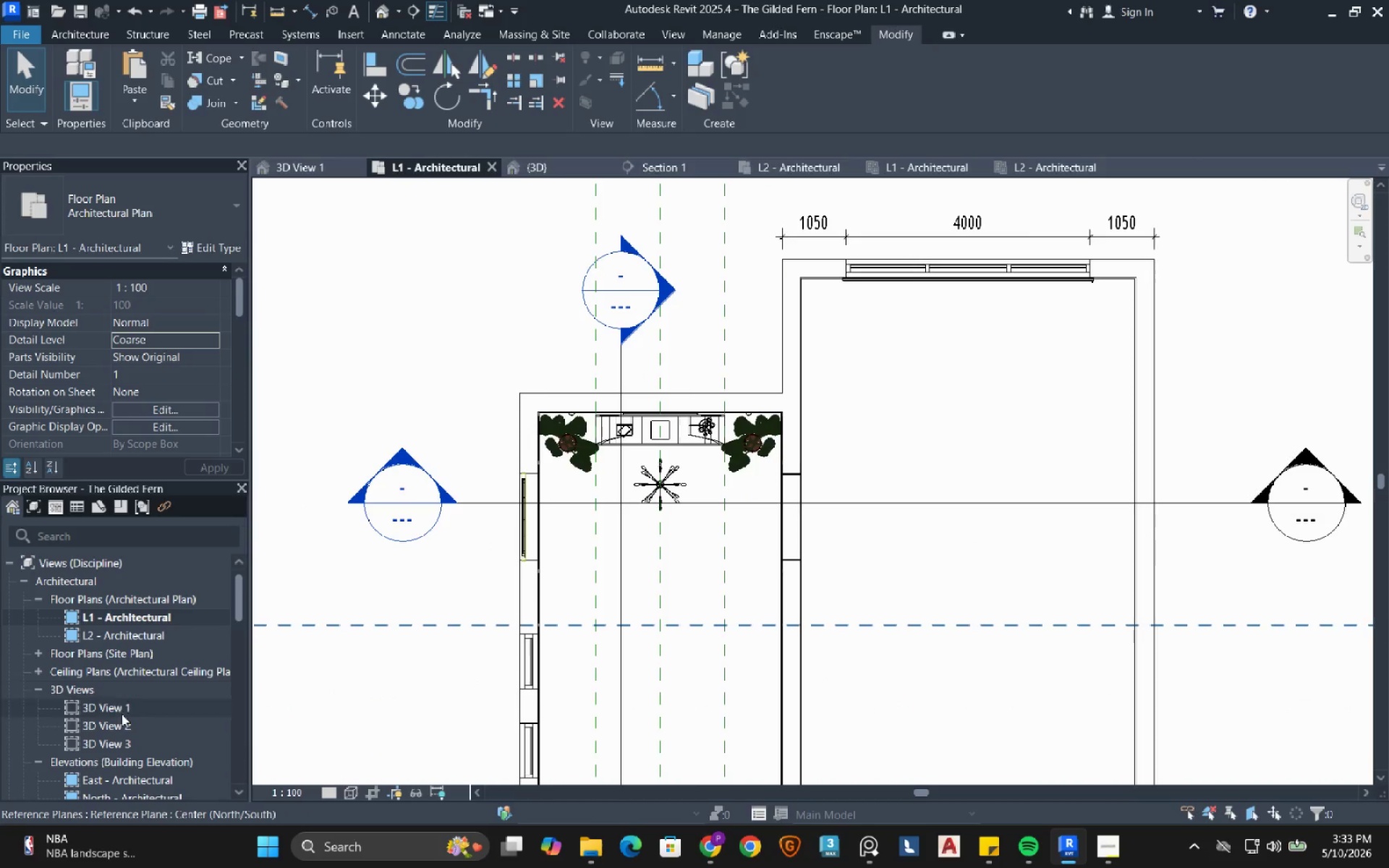 
double_click([119, 729])
 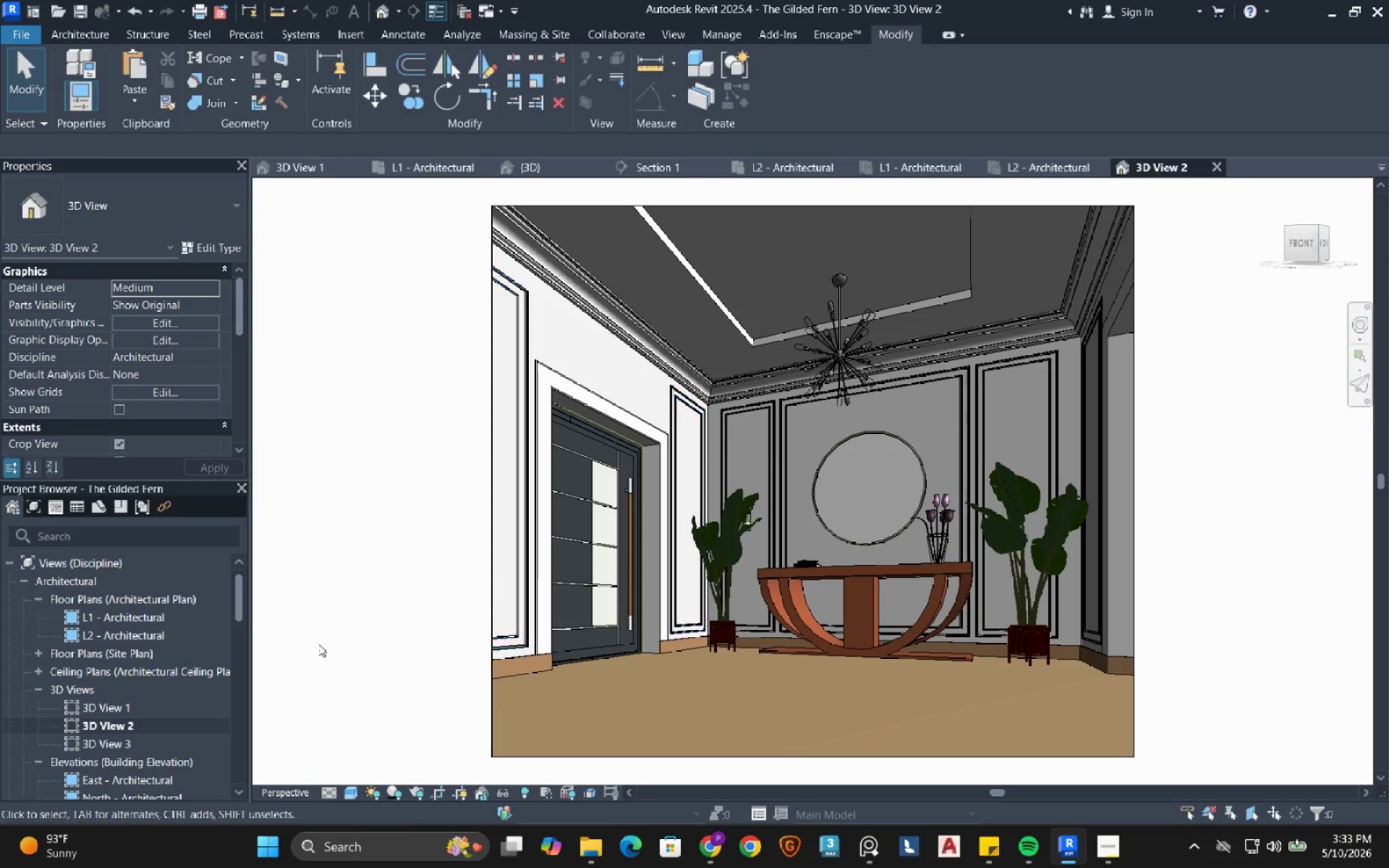 
double_click([101, 747])
 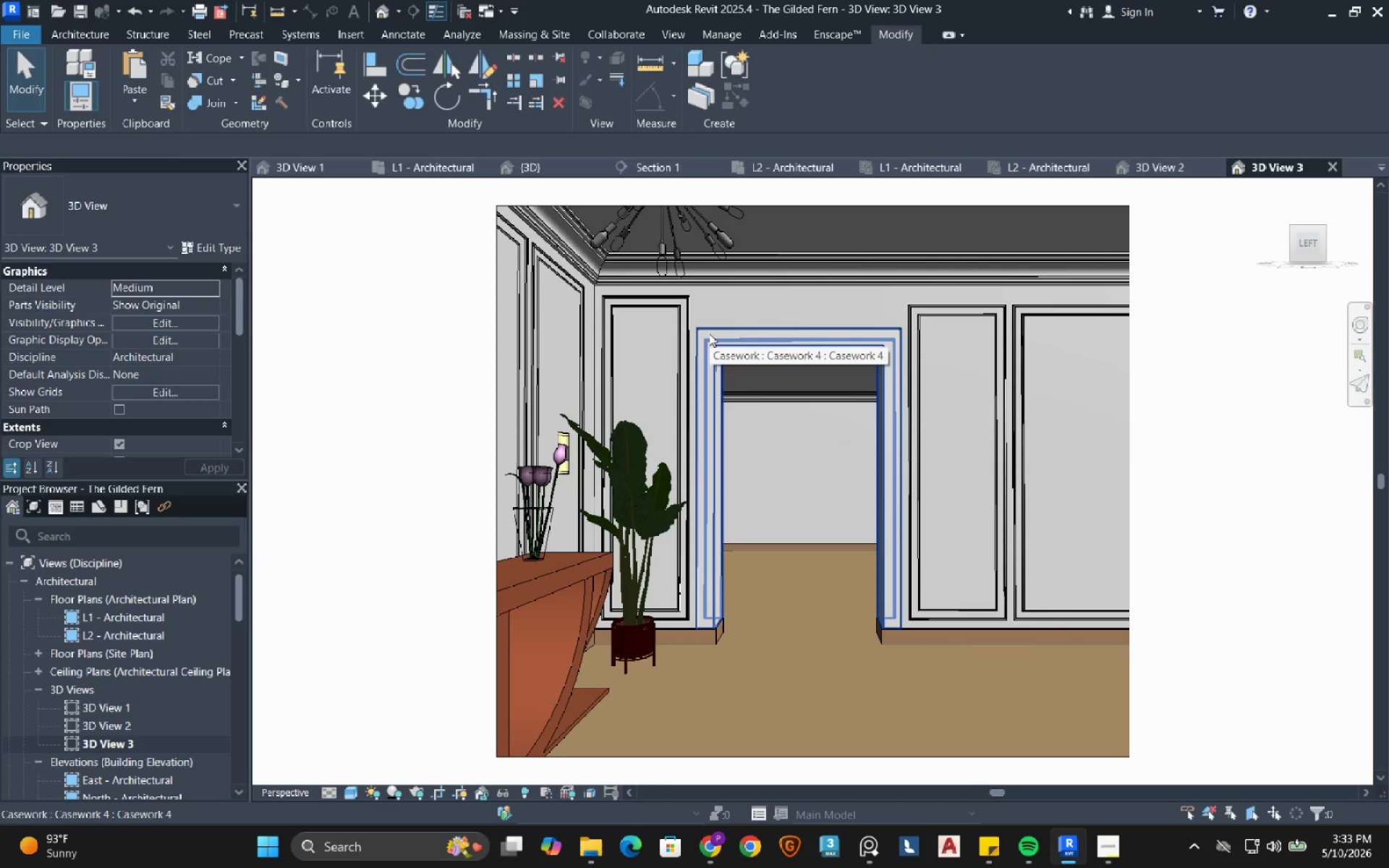 
wait(5.64)
 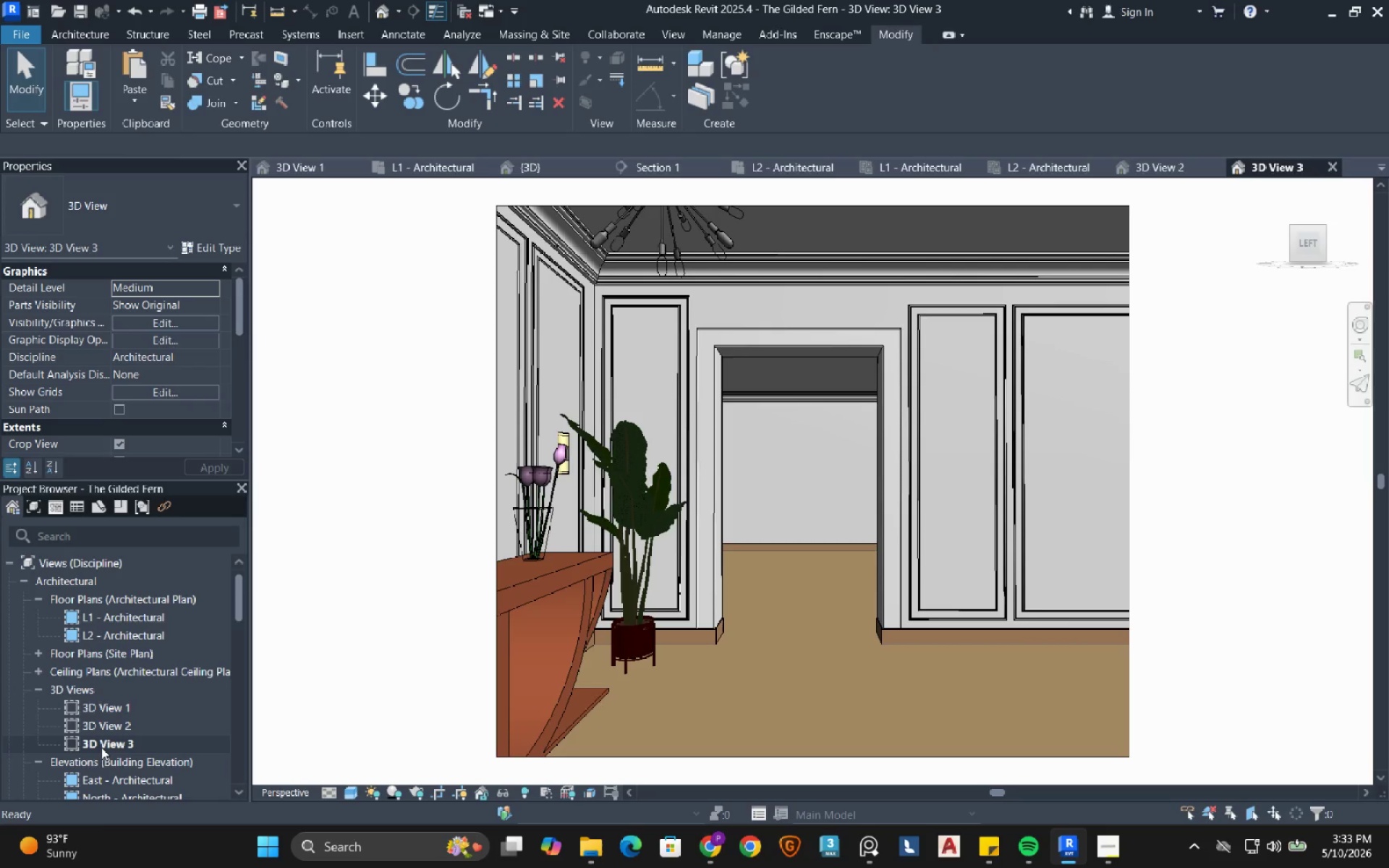 
left_click([572, 201])
 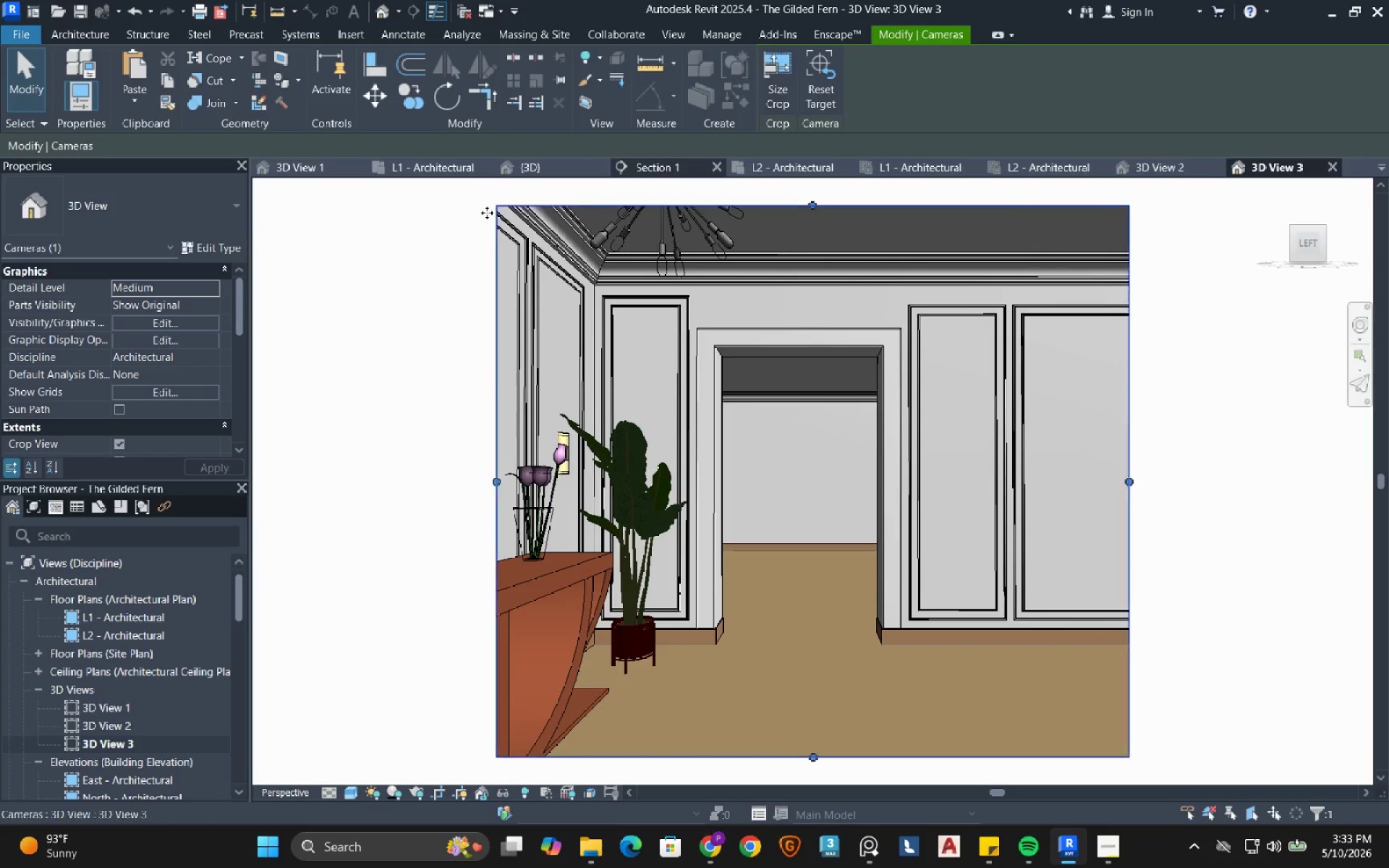 
left_click([411, 166])
 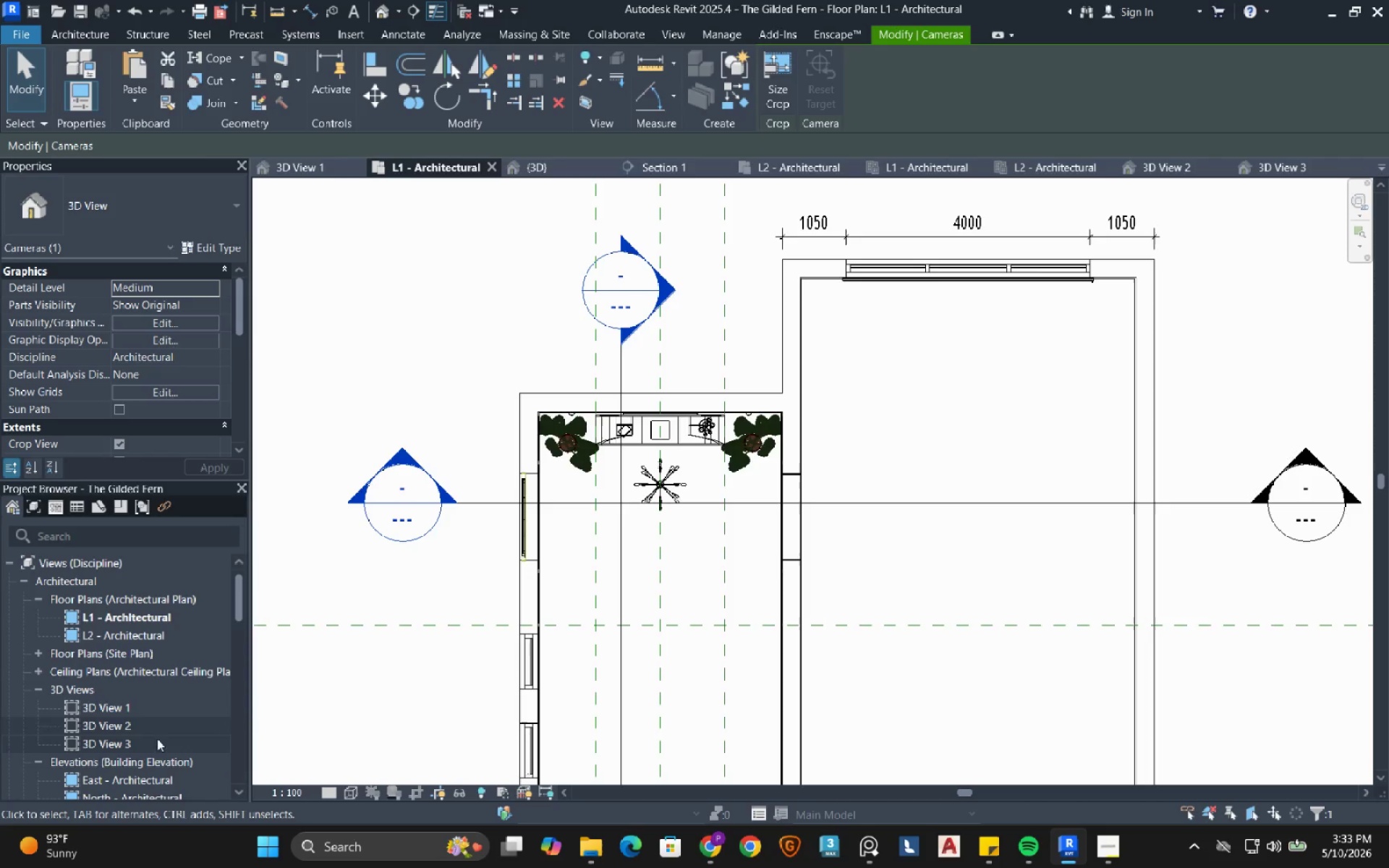 
right_click([120, 742])
 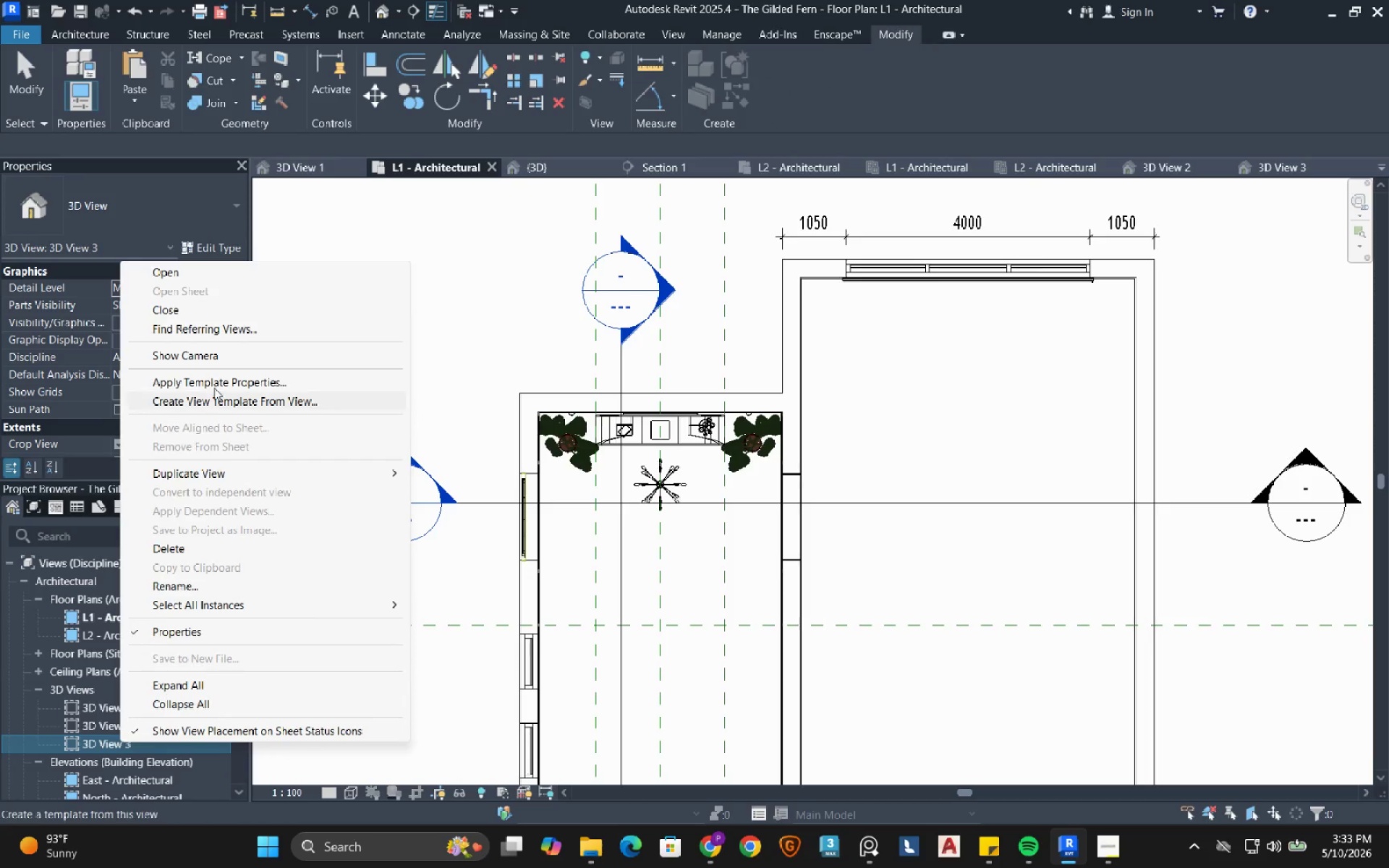 
left_click([221, 358])
 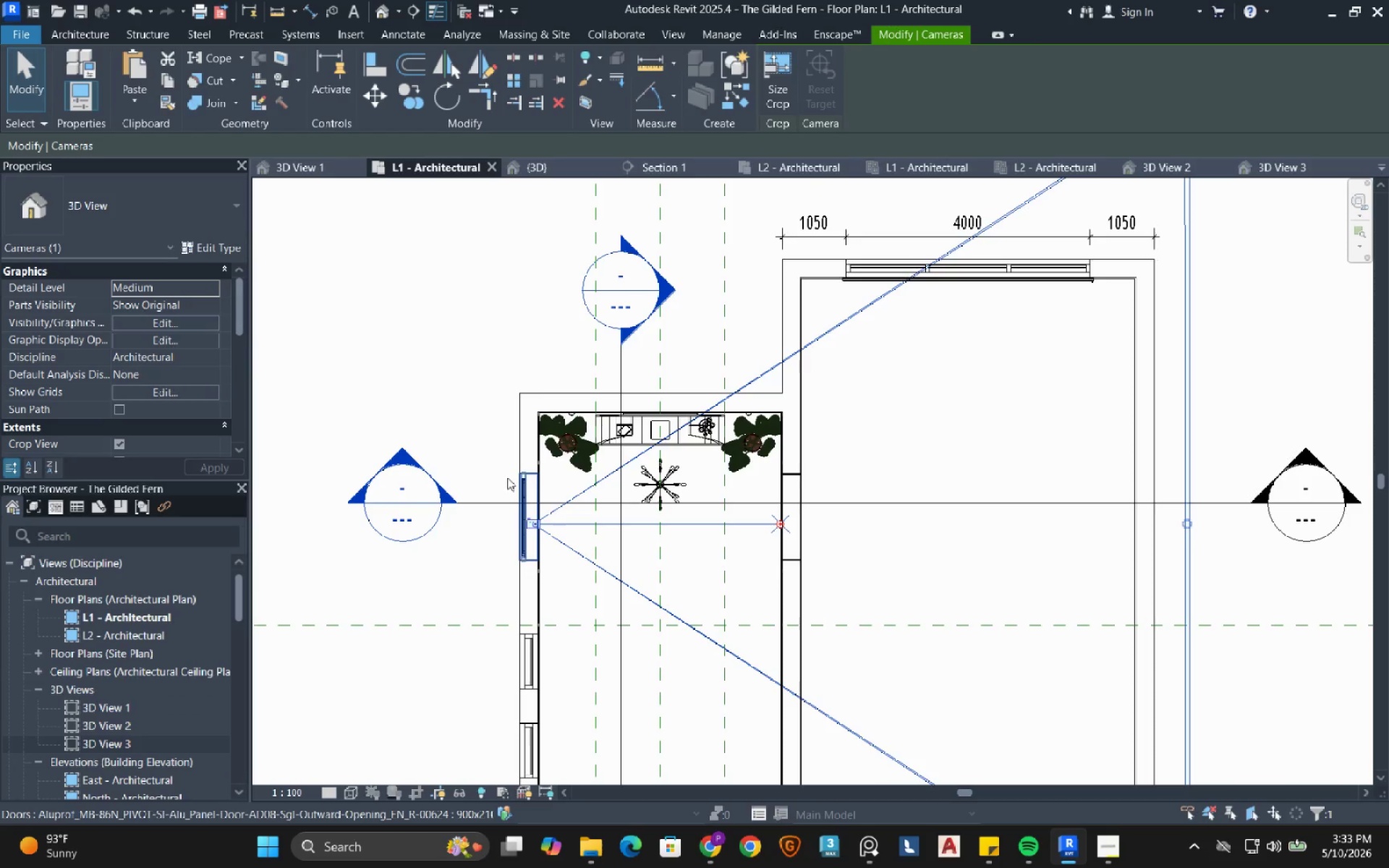 
scroll: coordinate [527, 498], scroll_direction: up, amount: 3.0
 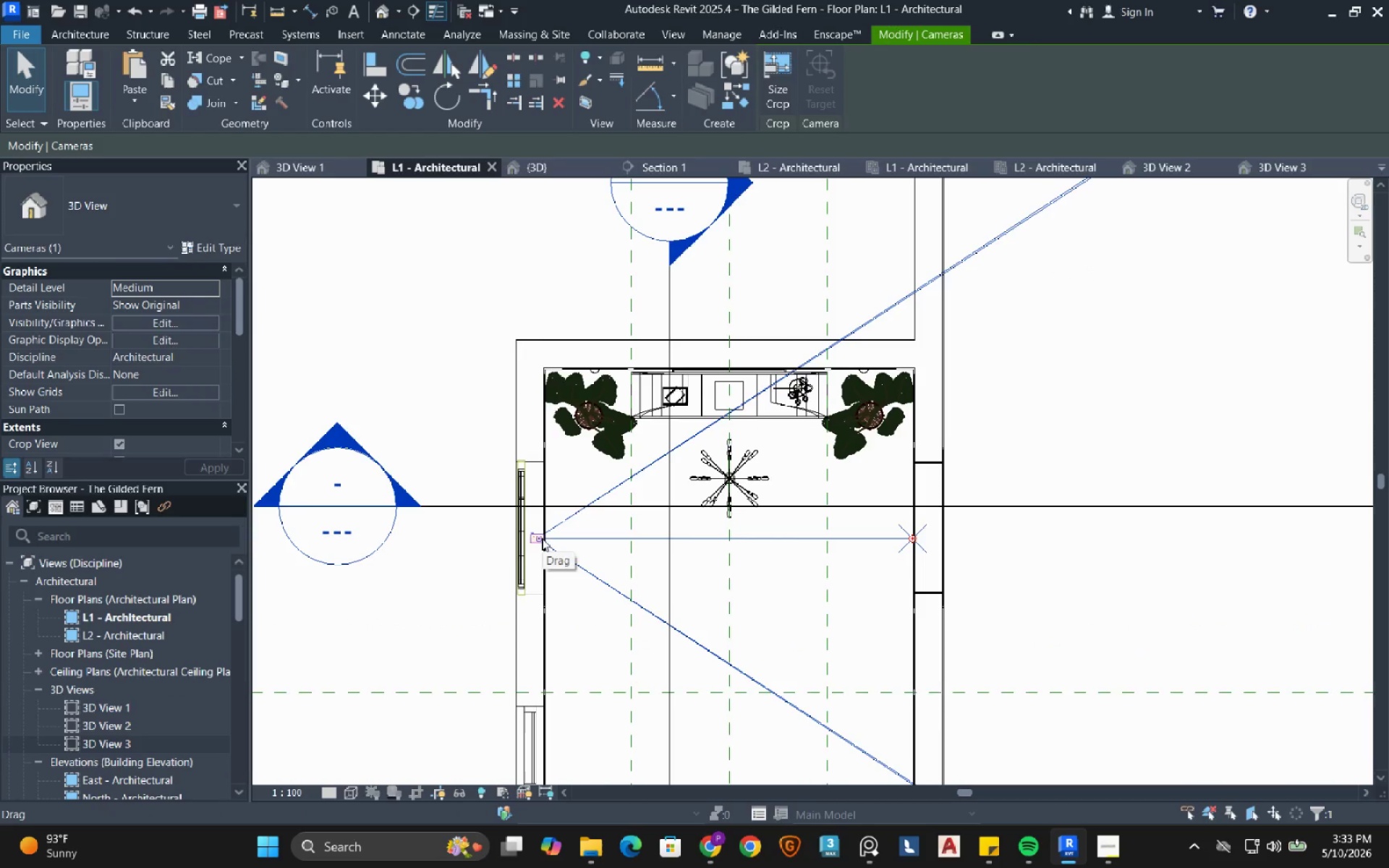 
left_click_drag(start_coordinate=[542, 538], to_coordinate=[547, 516])
 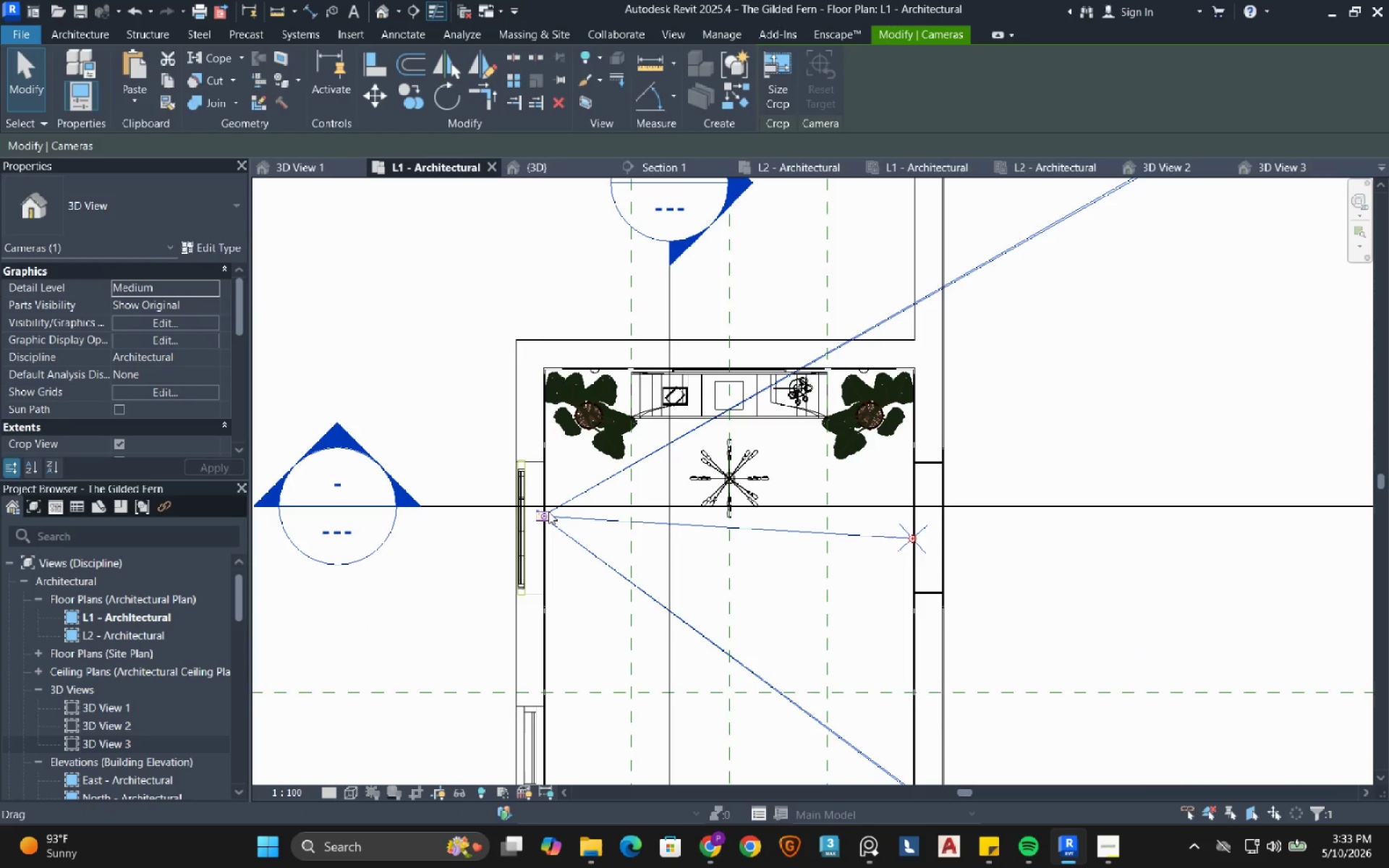 
key(Control+Z)
 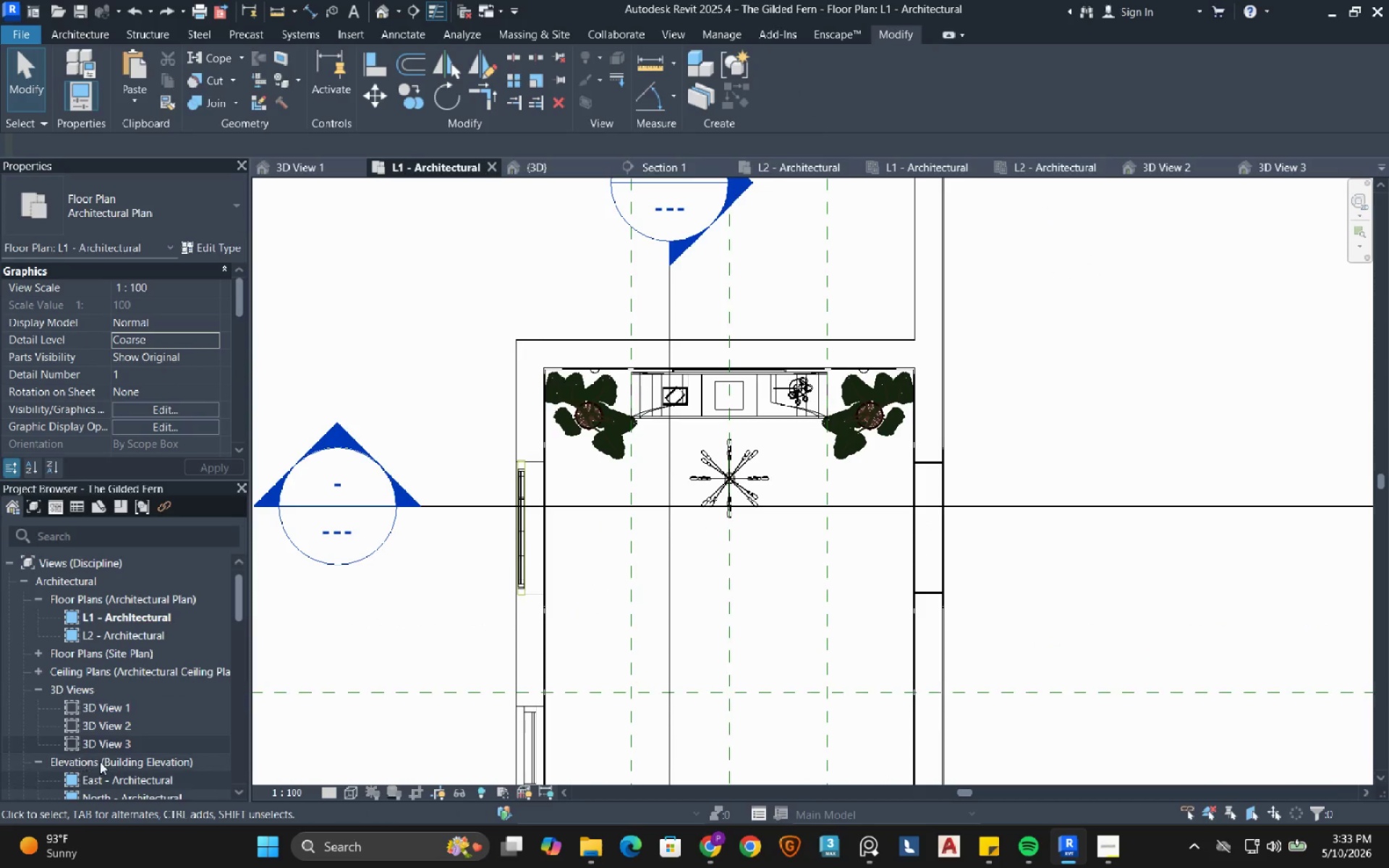 
right_click([127, 744])
 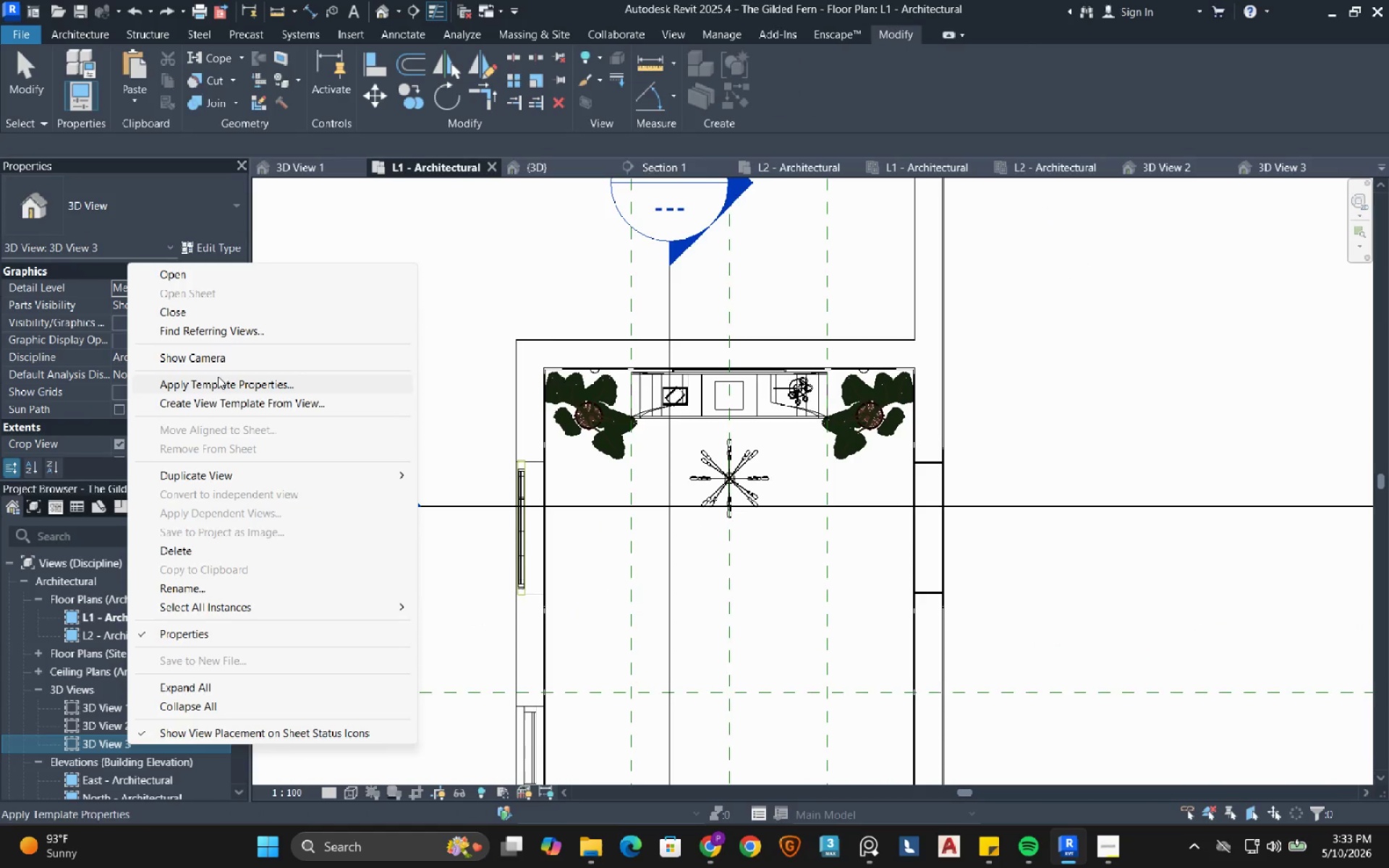 
left_click([218, 361])
 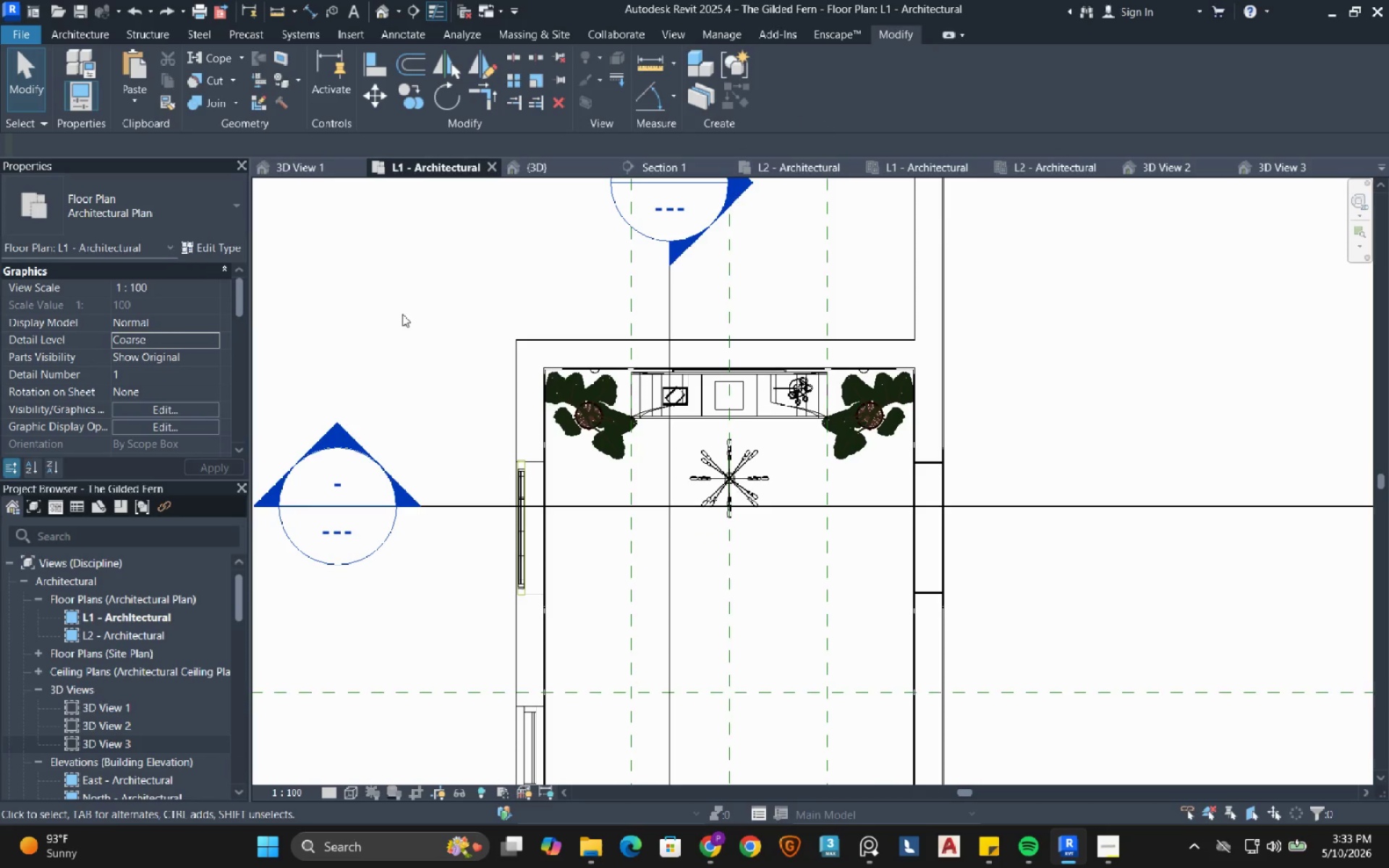 
scroll: coordinate [425, 348], scroll_direction: down, amount: 3.0
 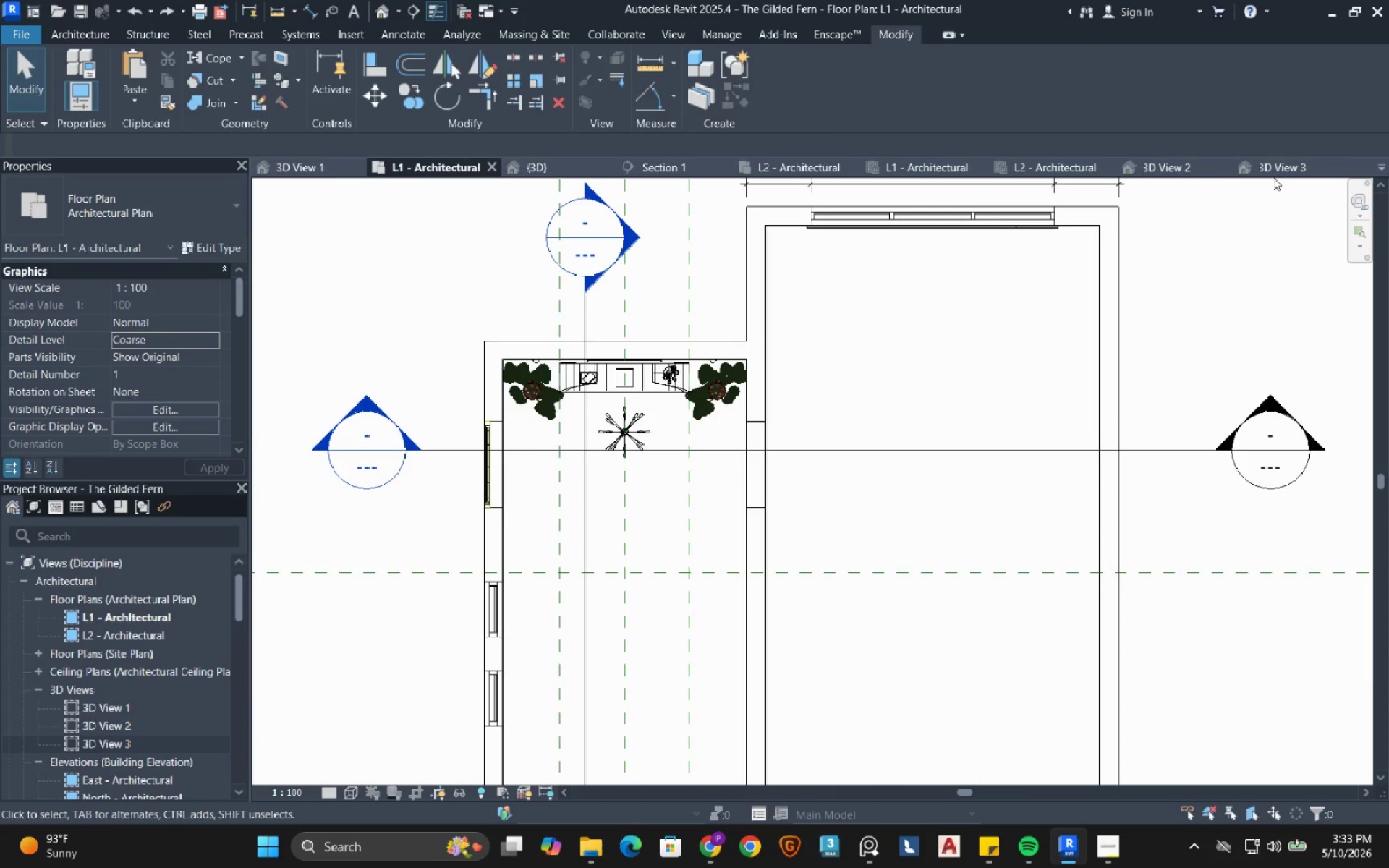 
left_click([1357, 326])
 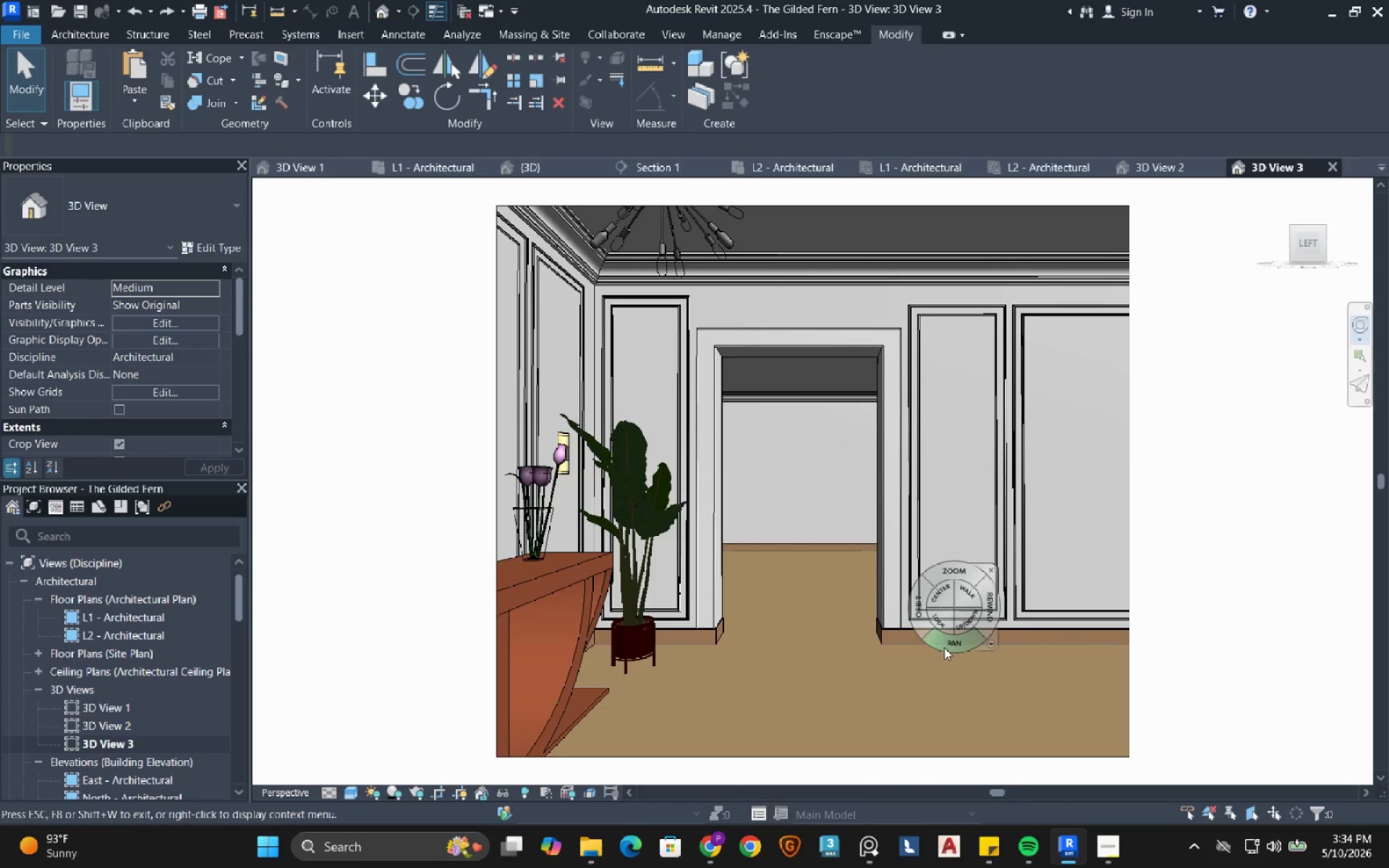 
left_click_drag(start_coordinate=[944, 647], to_coordinate=[1088, 605])
 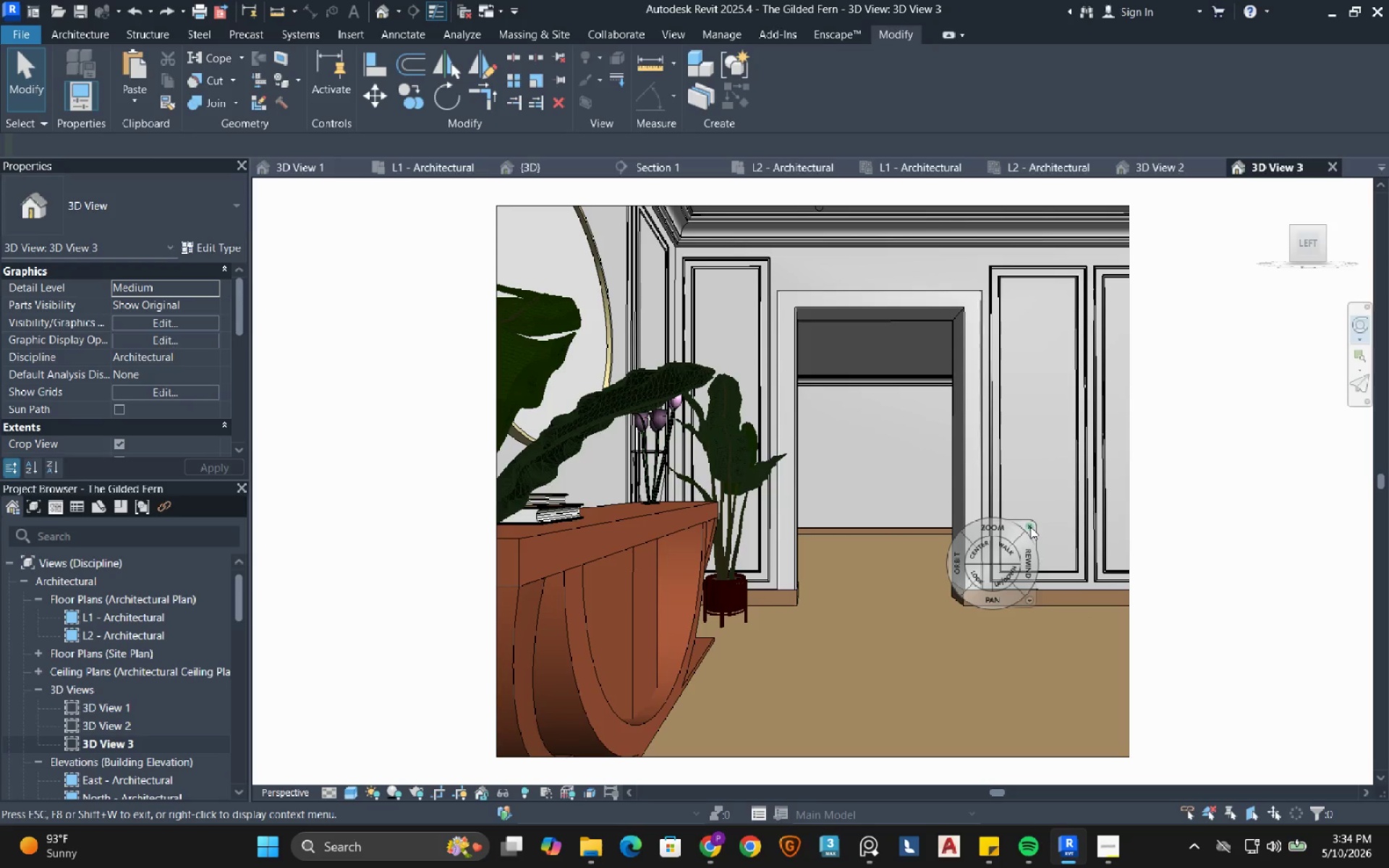 
left_click([1030, 527])
 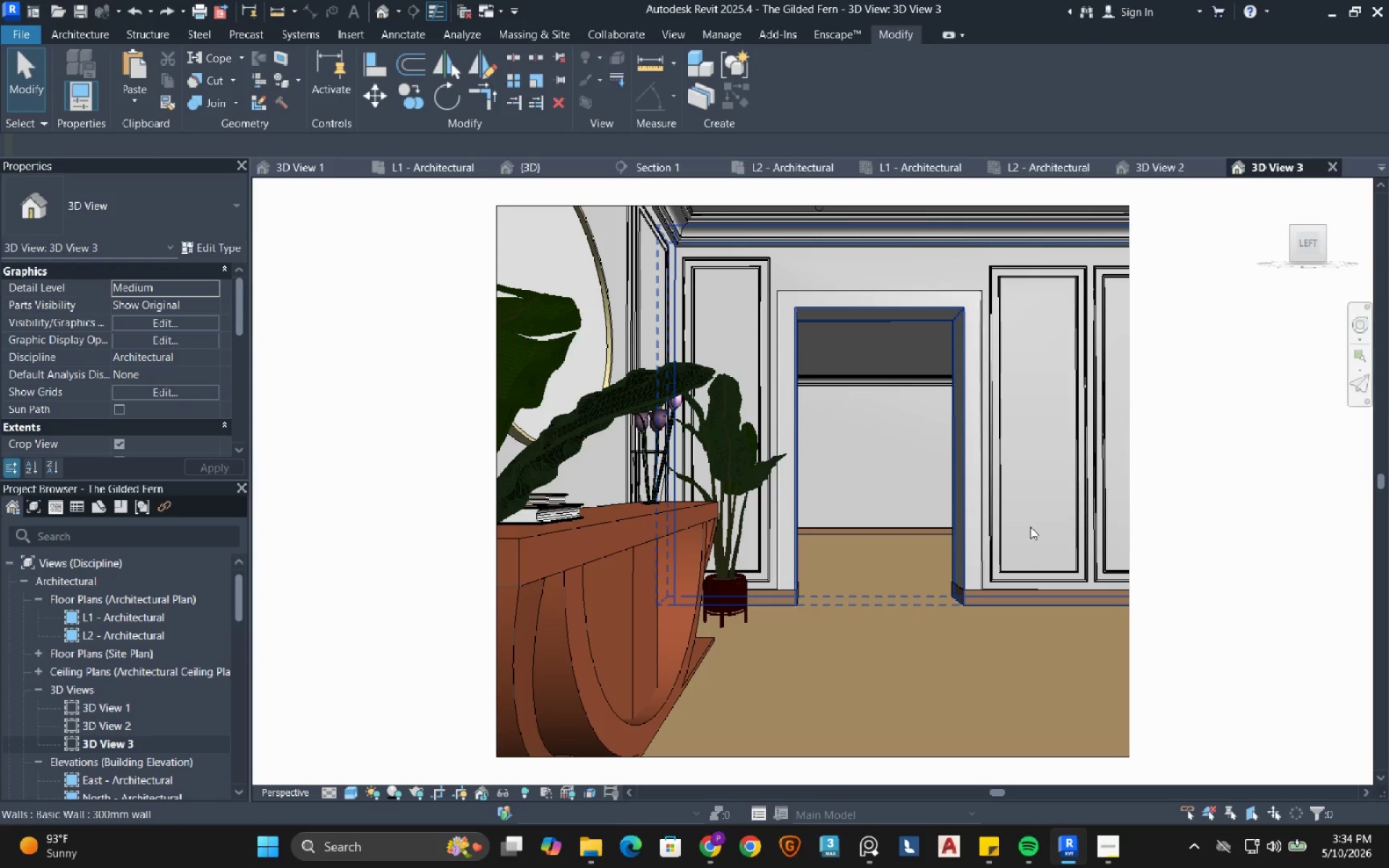 
wait(30.78)
 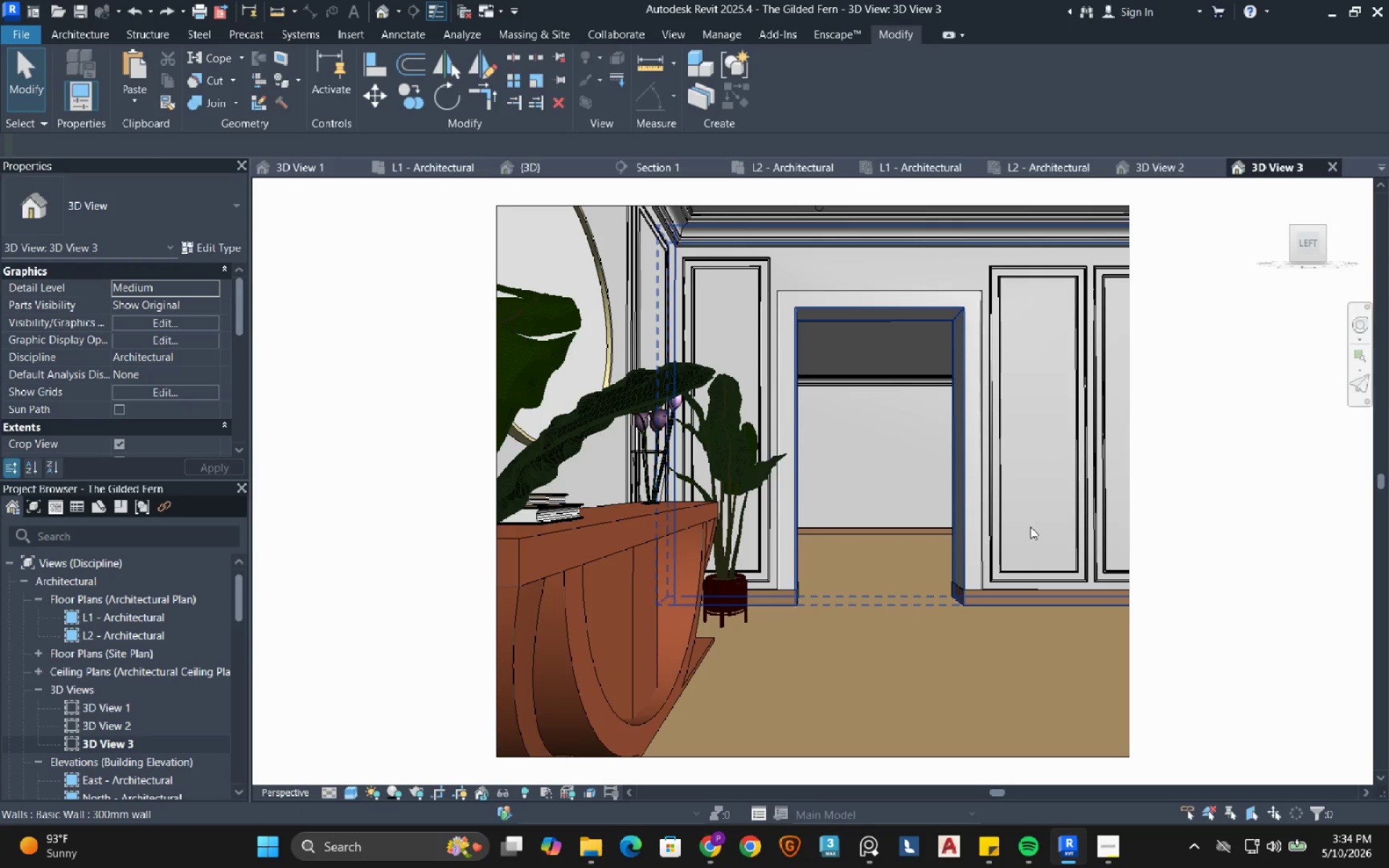 
left_click([1111, 847])